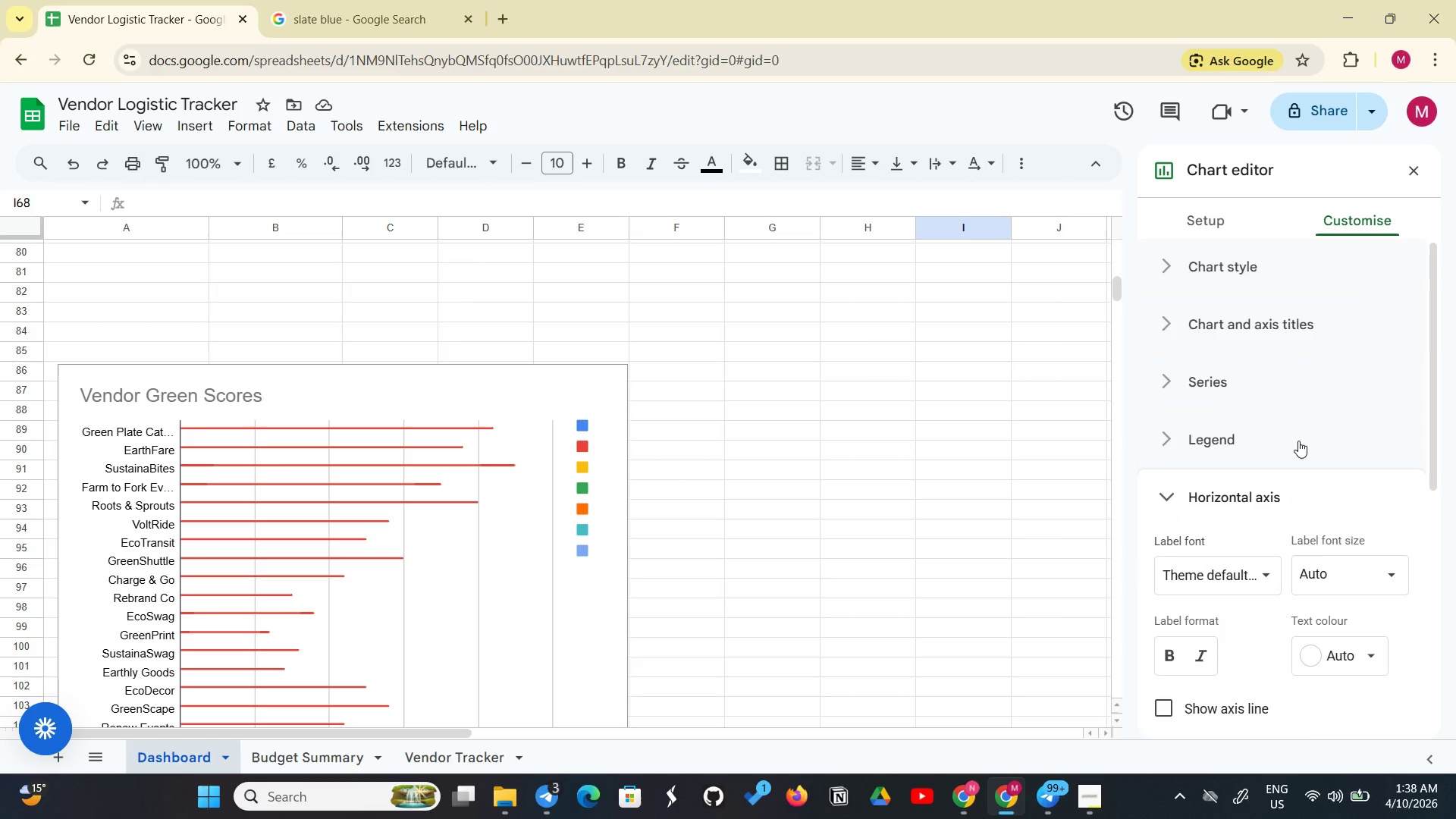 
scroll: coordinate [1298, 441], scroll_direction: down, amount: 1.0
 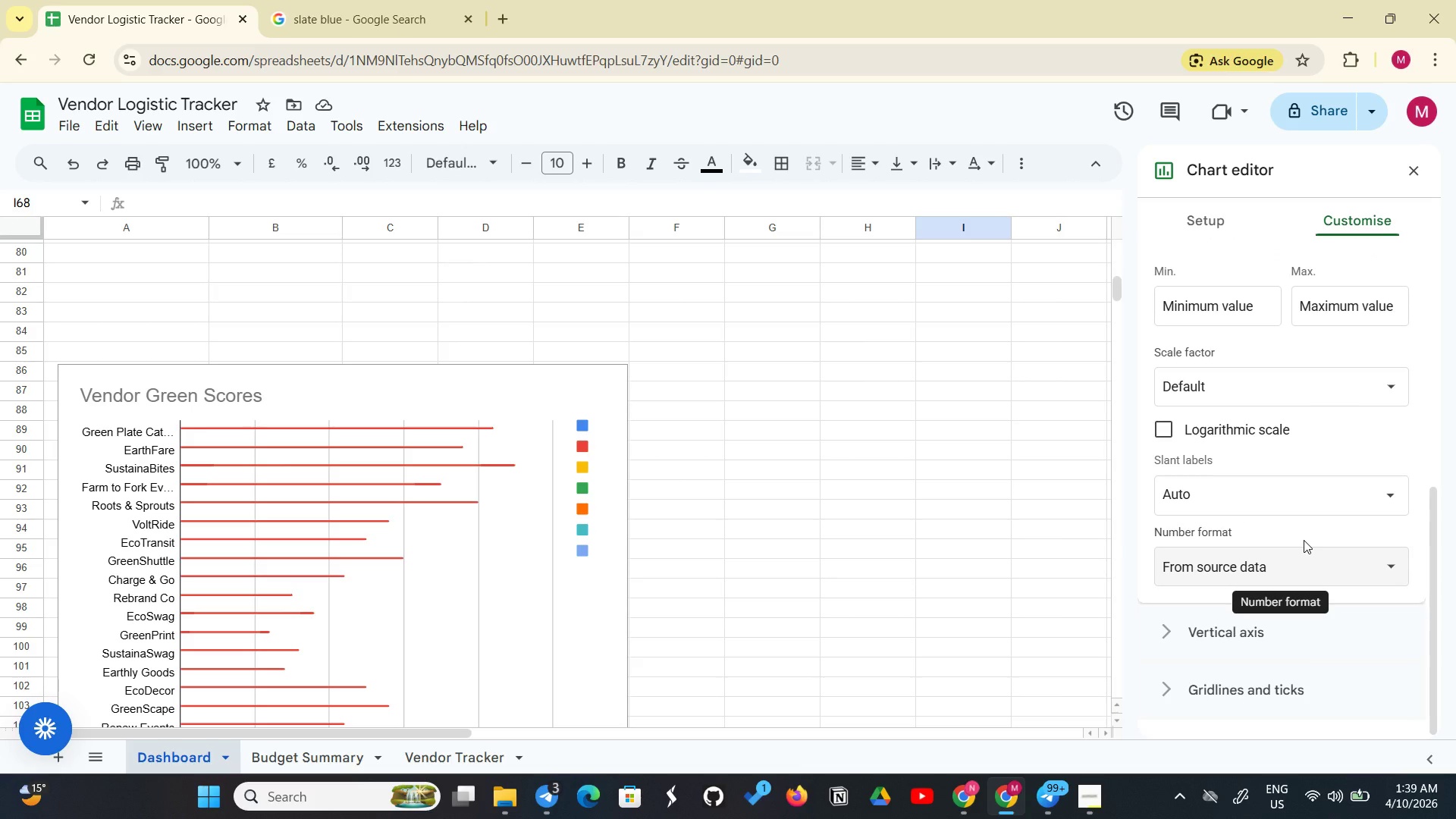 
wait(24.09)
 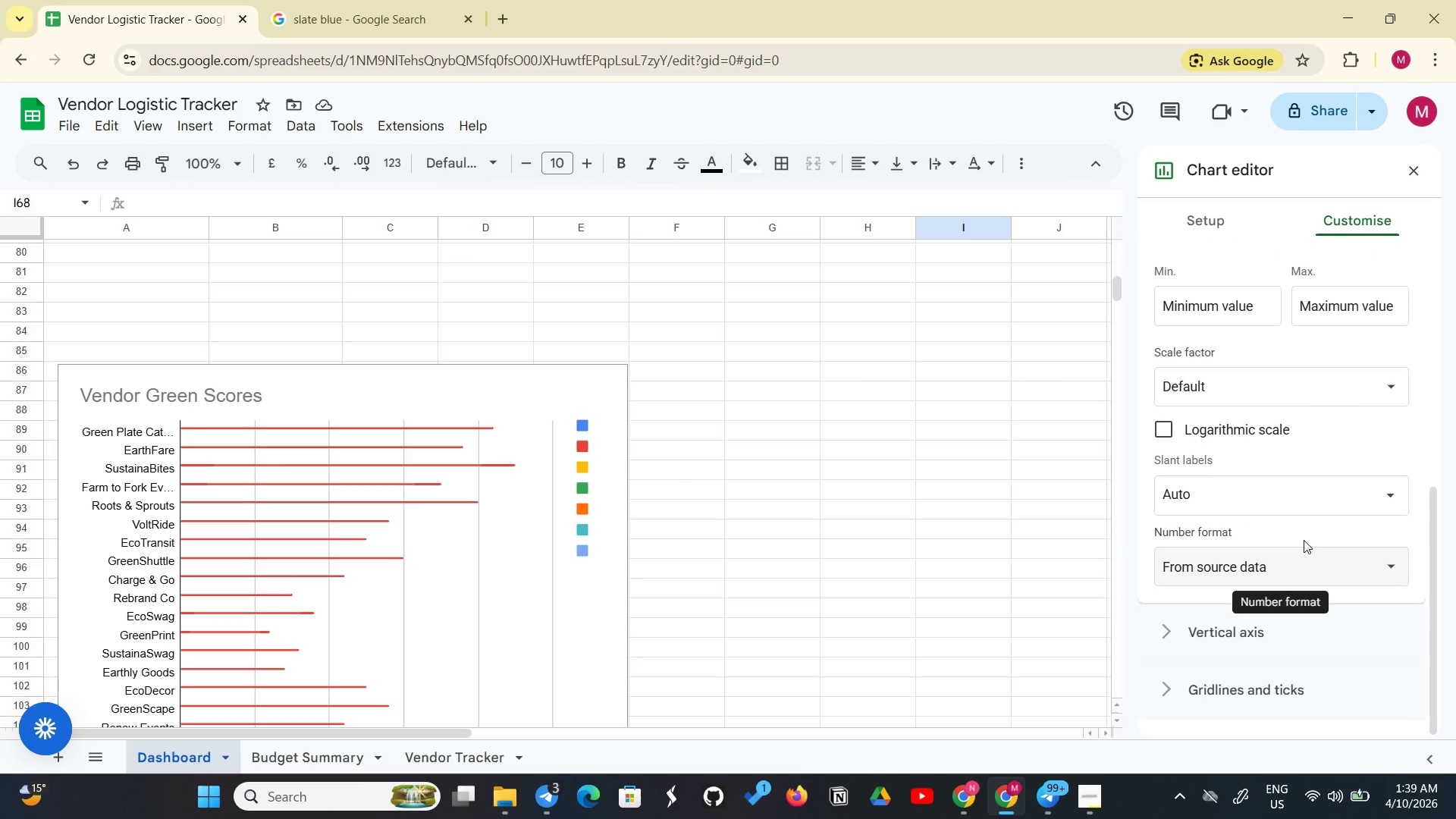 
left_click([1234, 575])
 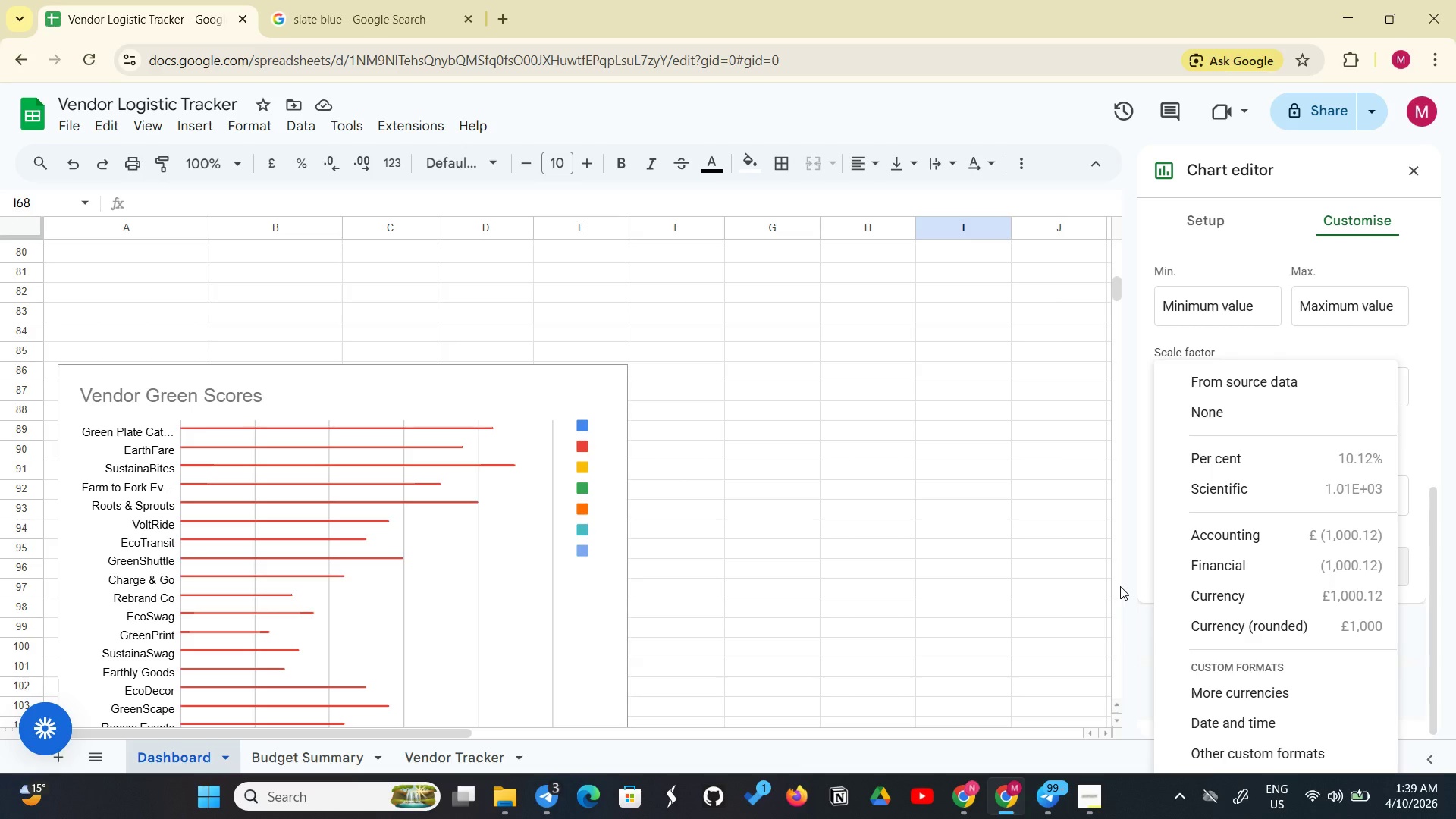 
left_click([1120, 586])
 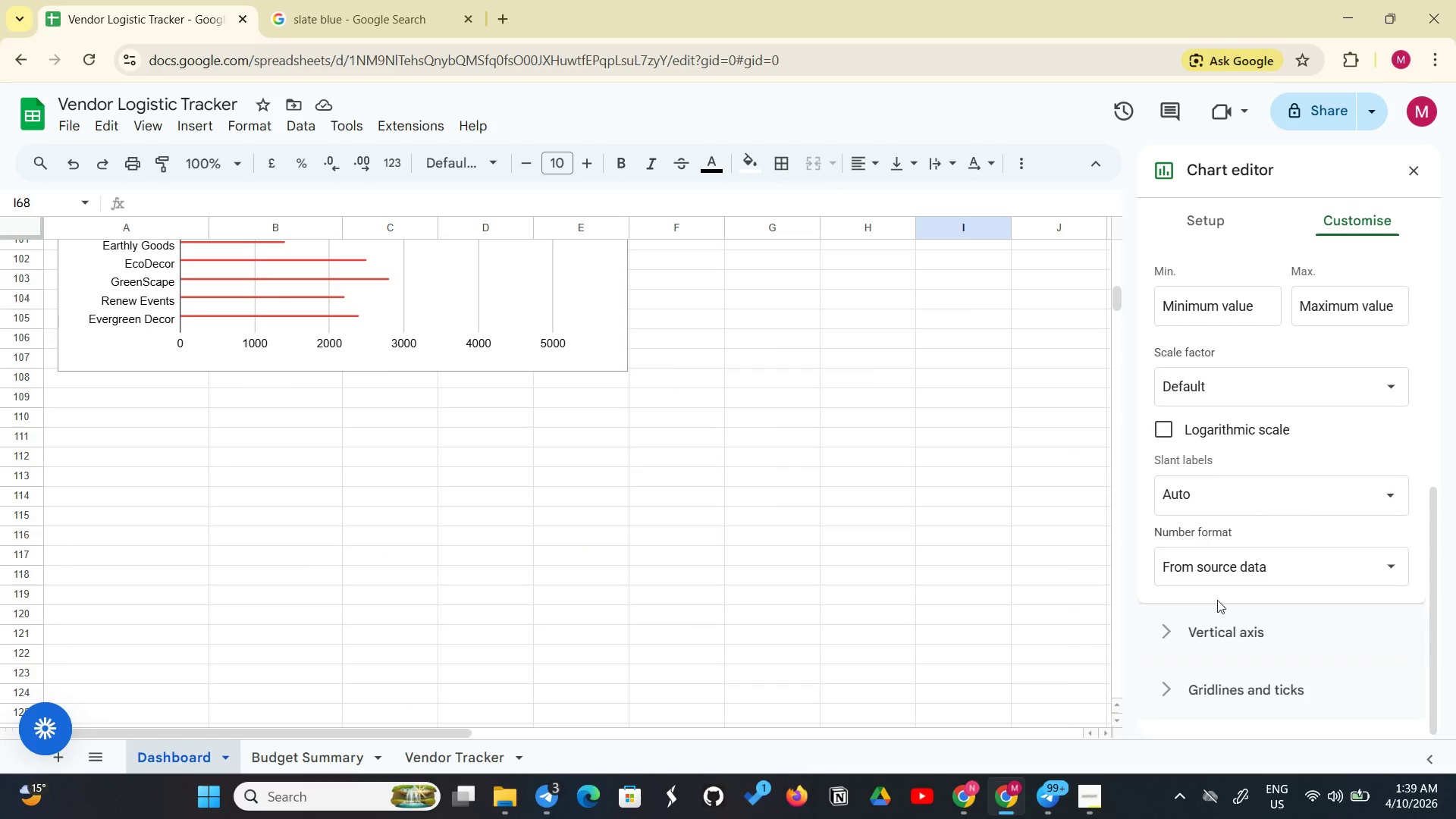 
scroll: coordinate [1245, 625], scroll_direction: down, amount: 2.0
 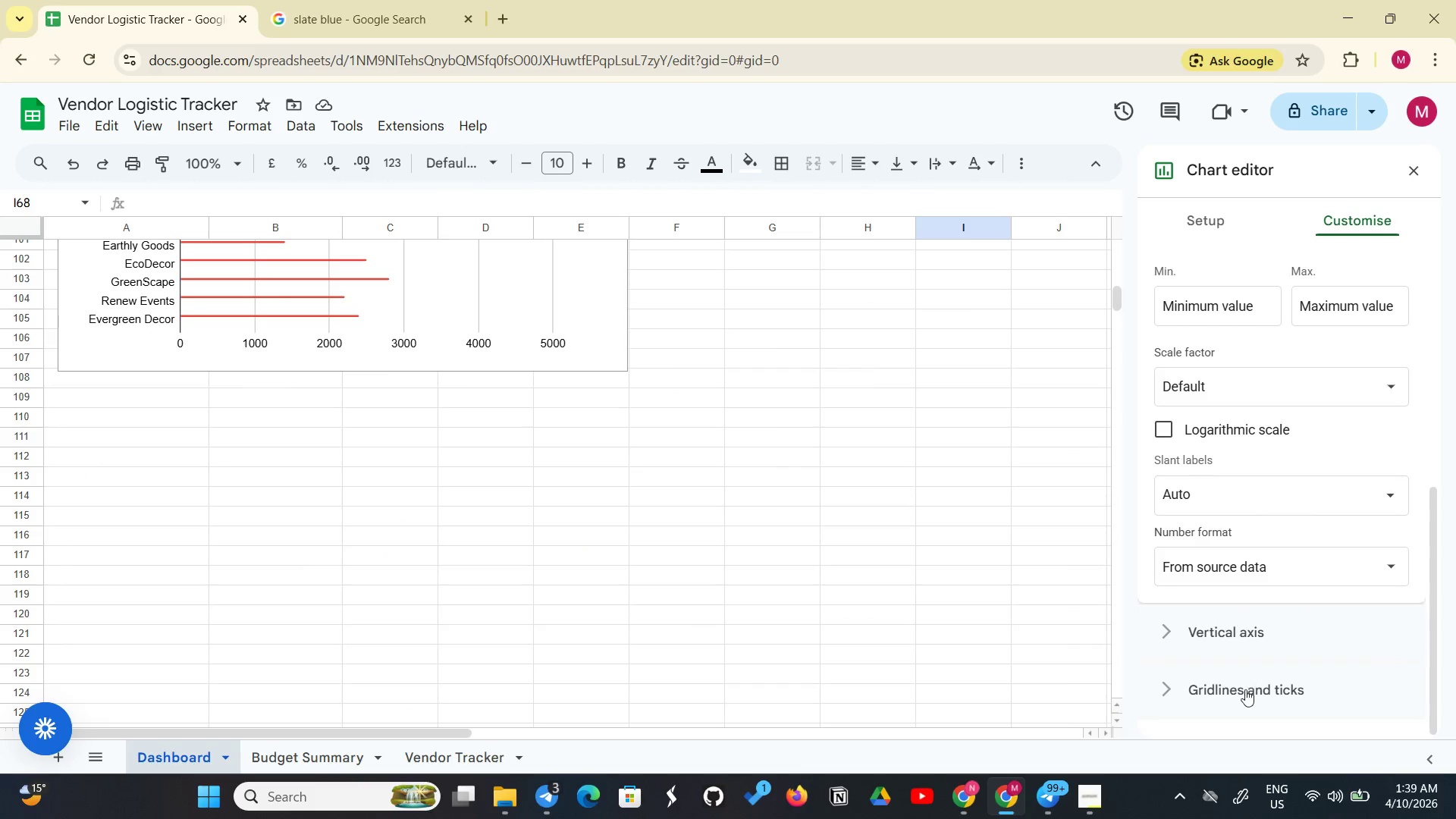 
scroll: coordinate [1245, 689], scroll_direction: up, amount: 1.0
 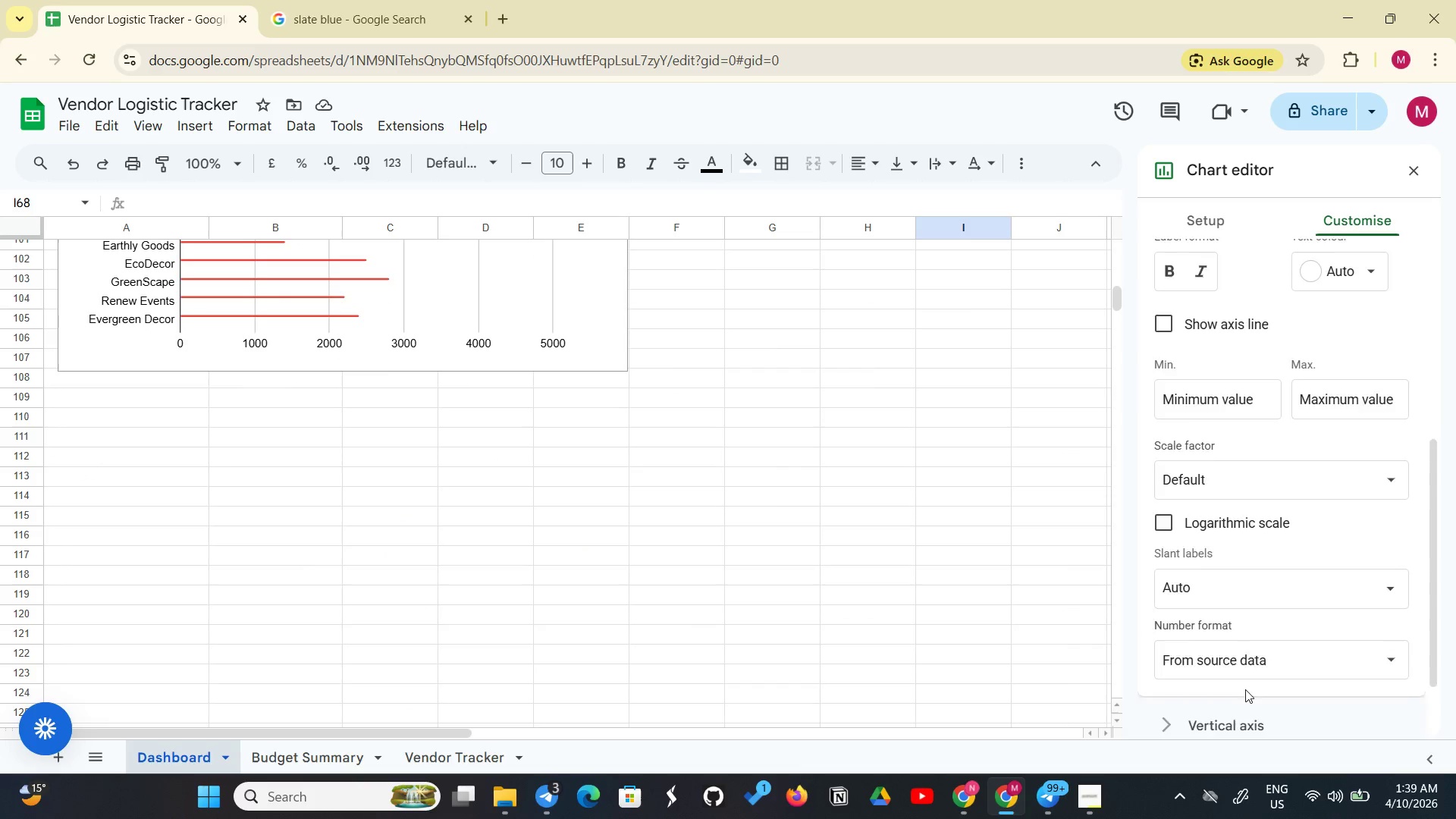 
scroll: coordinate [1245, 689], scroll_direction: down, amount: 2.0
 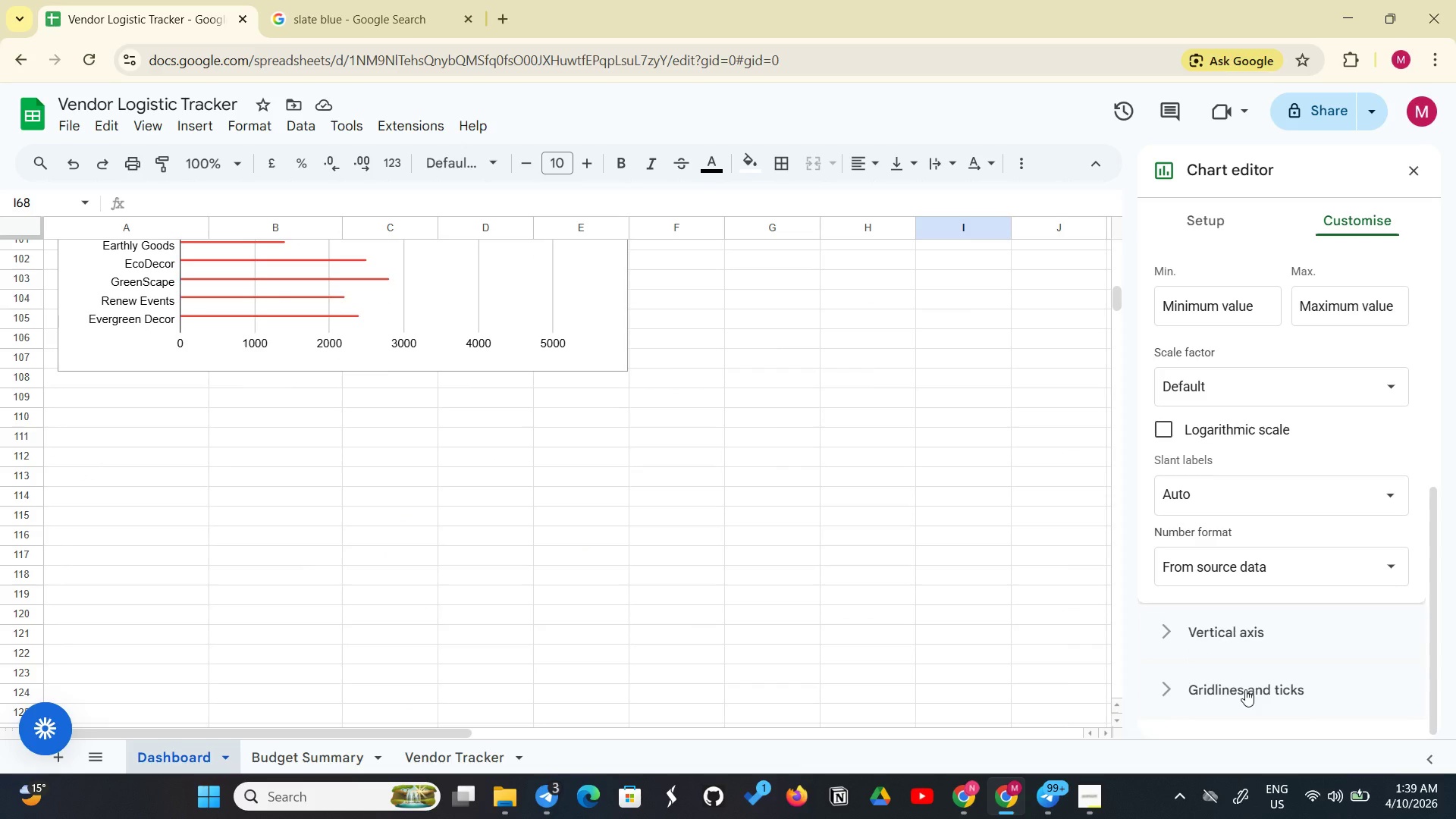 
scroll: coordinate [1247, 689], scroll_direction: up, amount: 7.0
 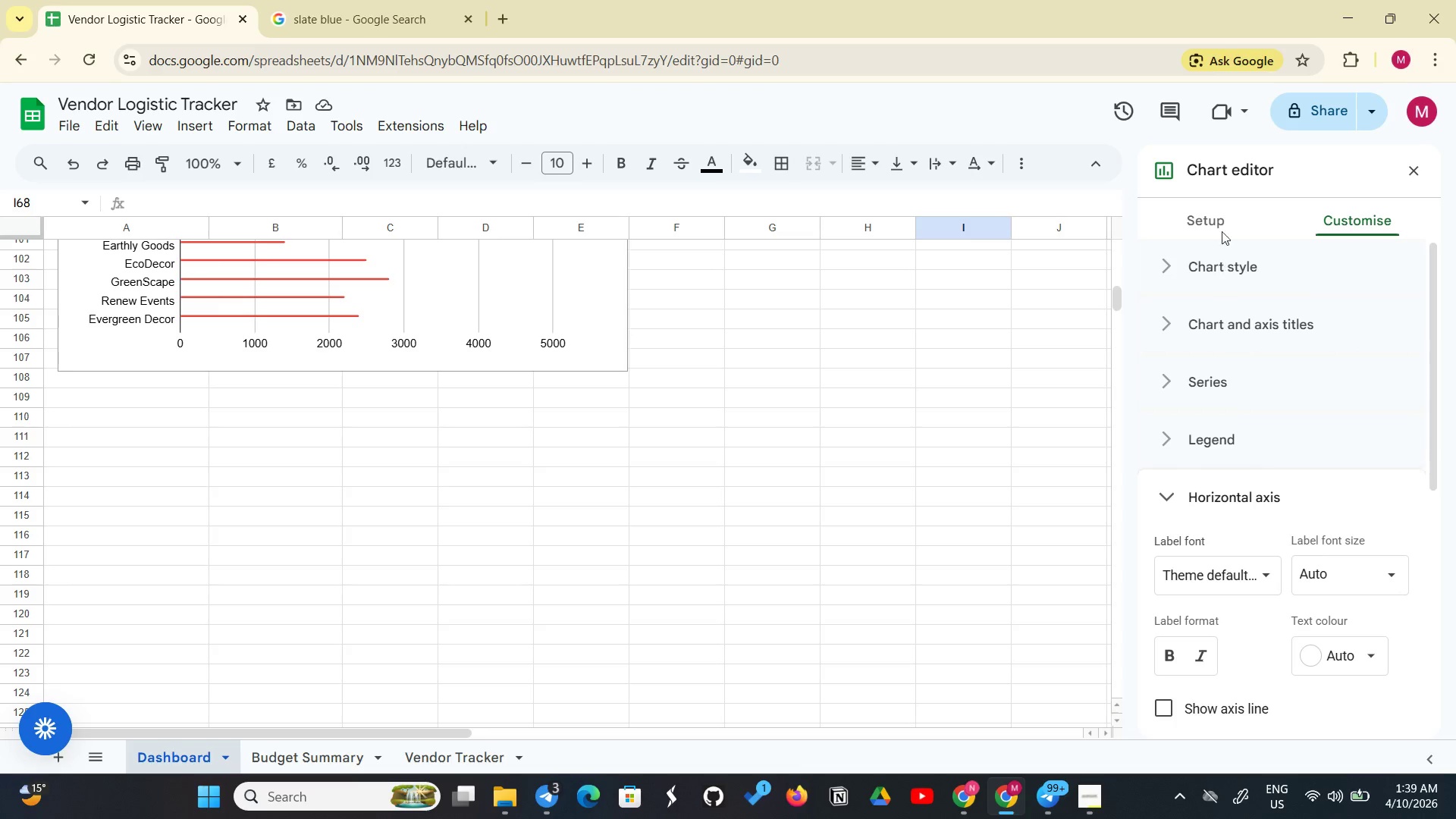 
left_click([1222, 218])
 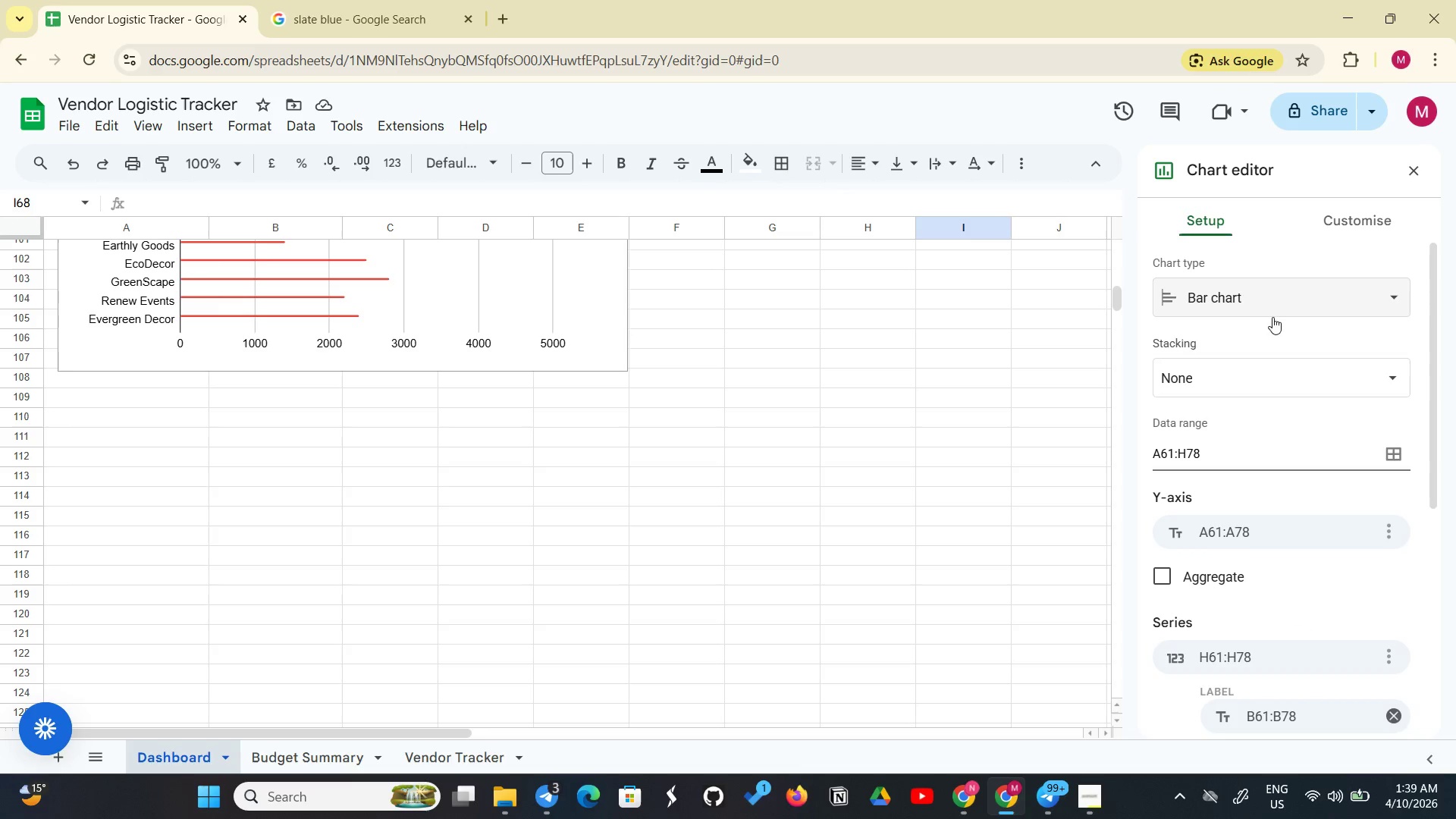 
scroll: coordinate [1272, 344], scroll_direction: down, amount: 5.0
 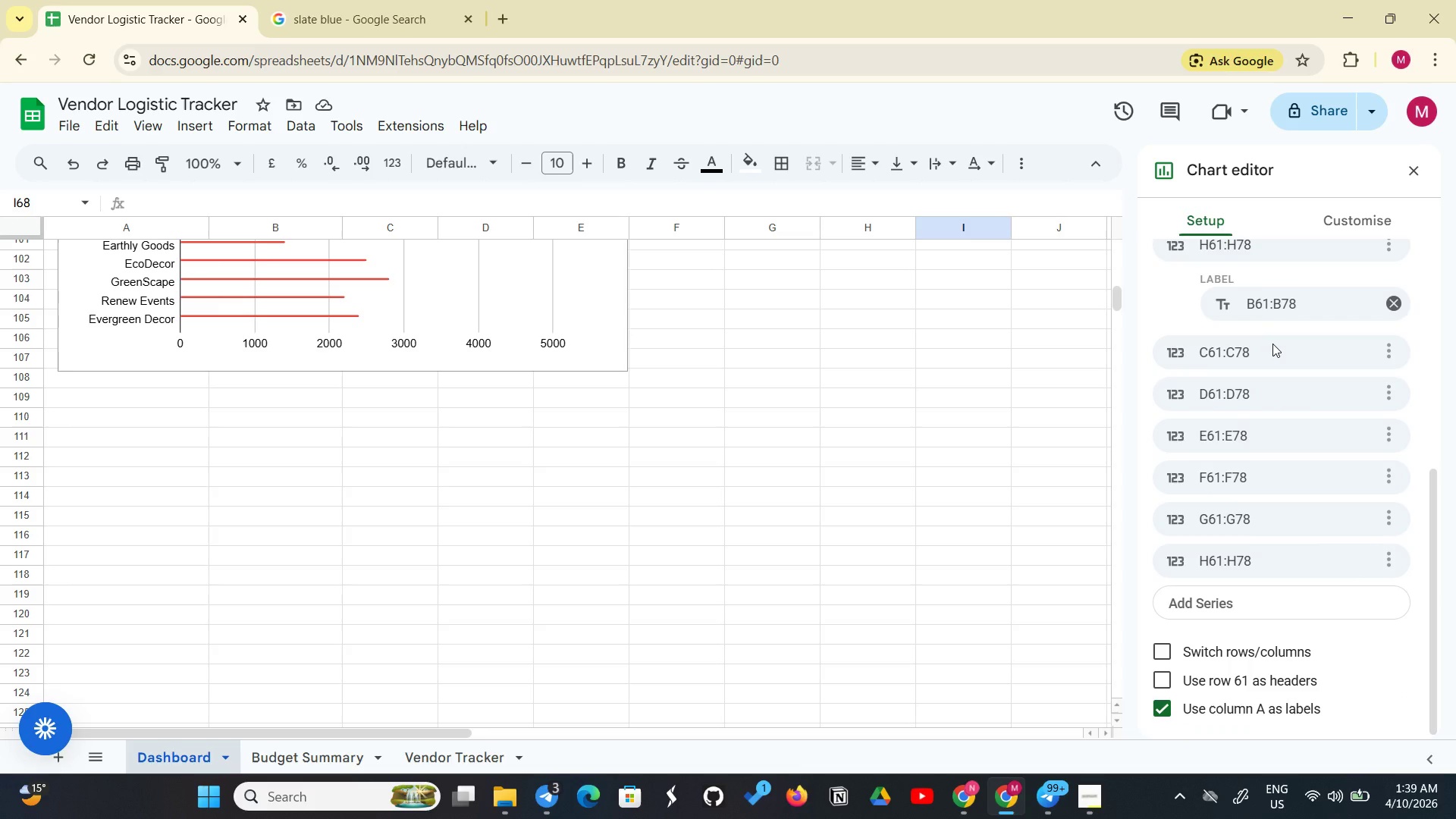 
scroll: coordinate [1272, 344], scroll_direction: none, amount: 0.0
 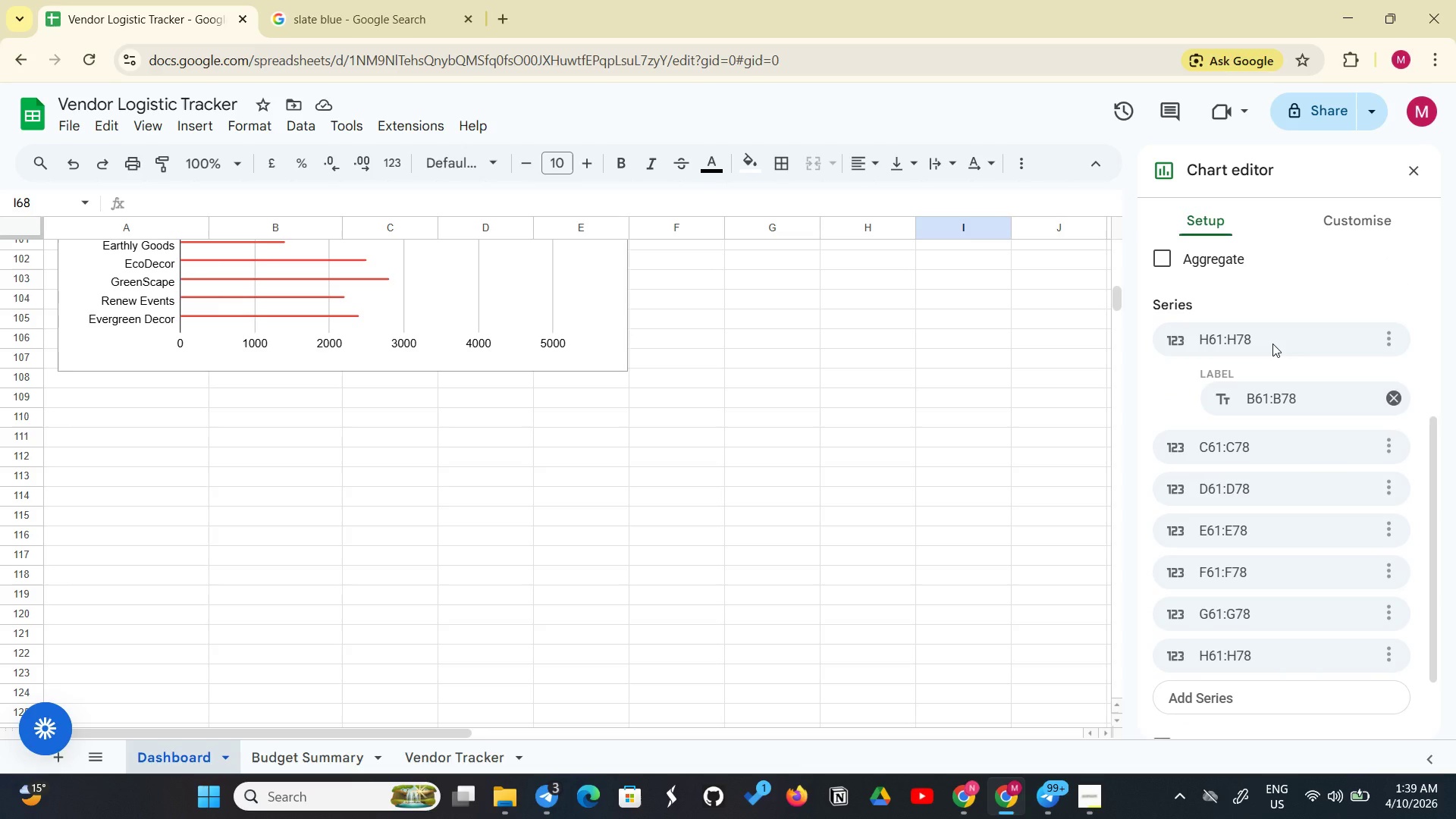 
scroll: coordinate [1272, 344], scroll_direction: down, amount: 1.0
 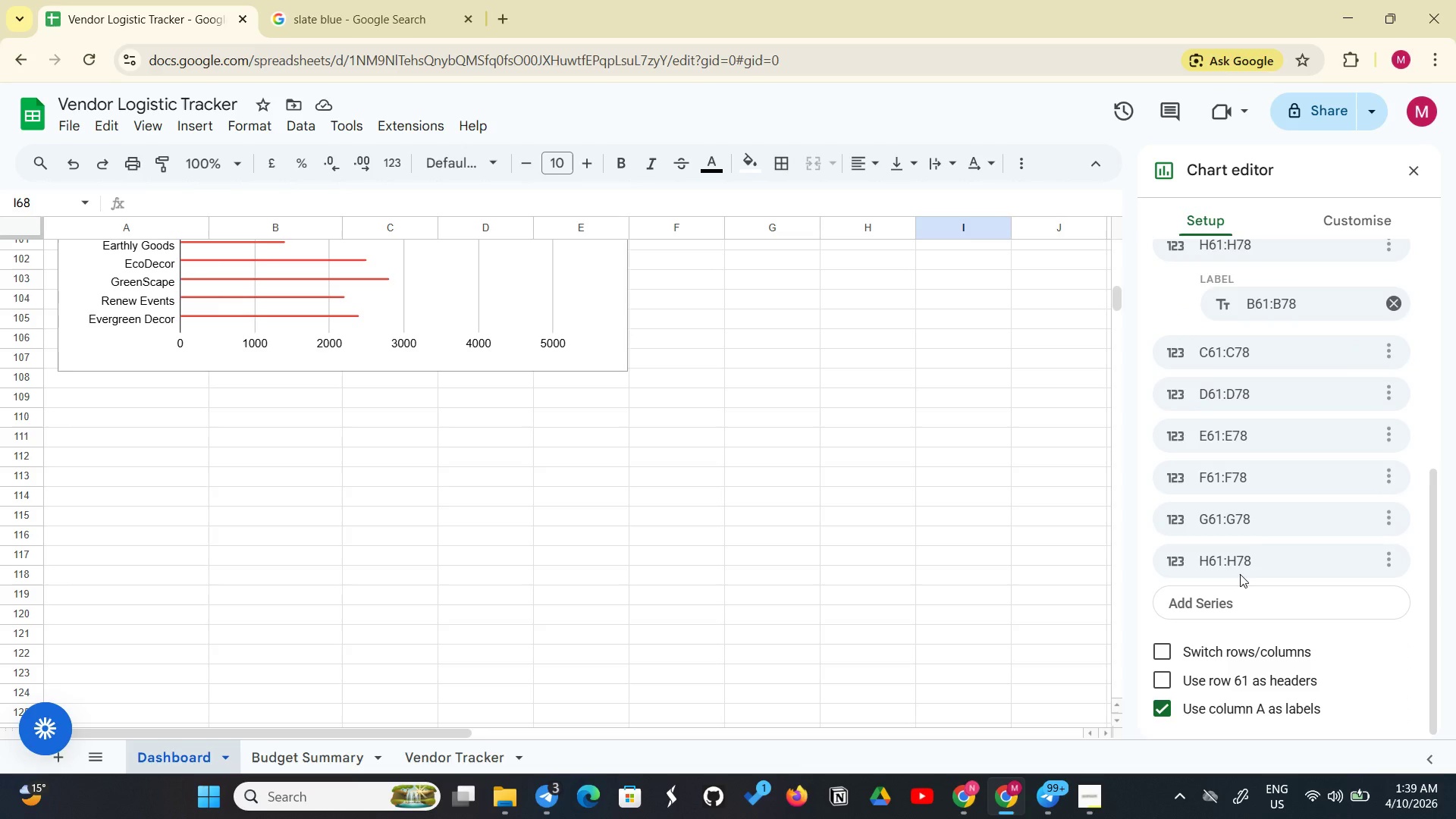 
scroll: coordinate [1240, 574], scroll_direction: up, amount: 2.0
 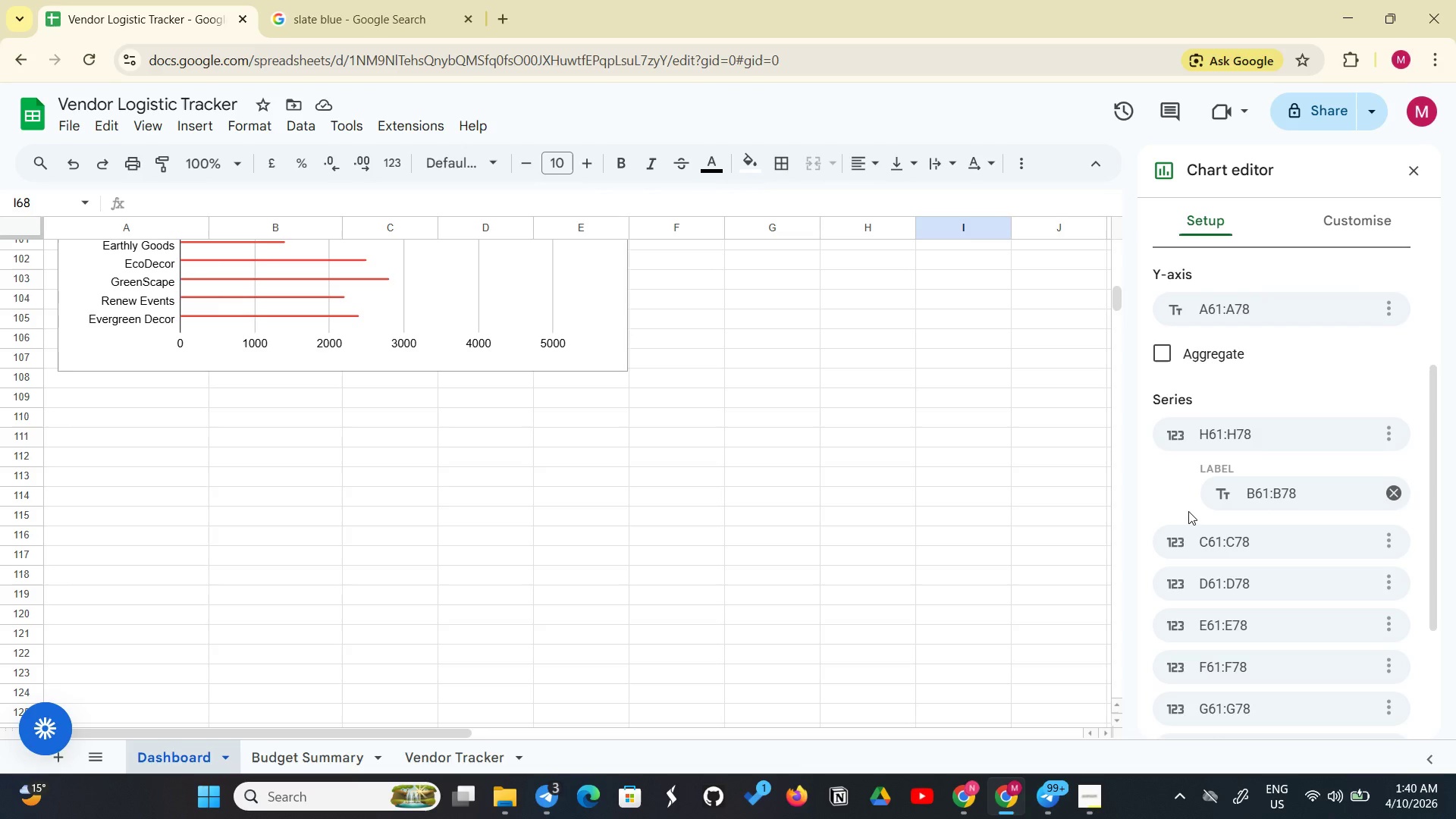 
wait(47.46)
 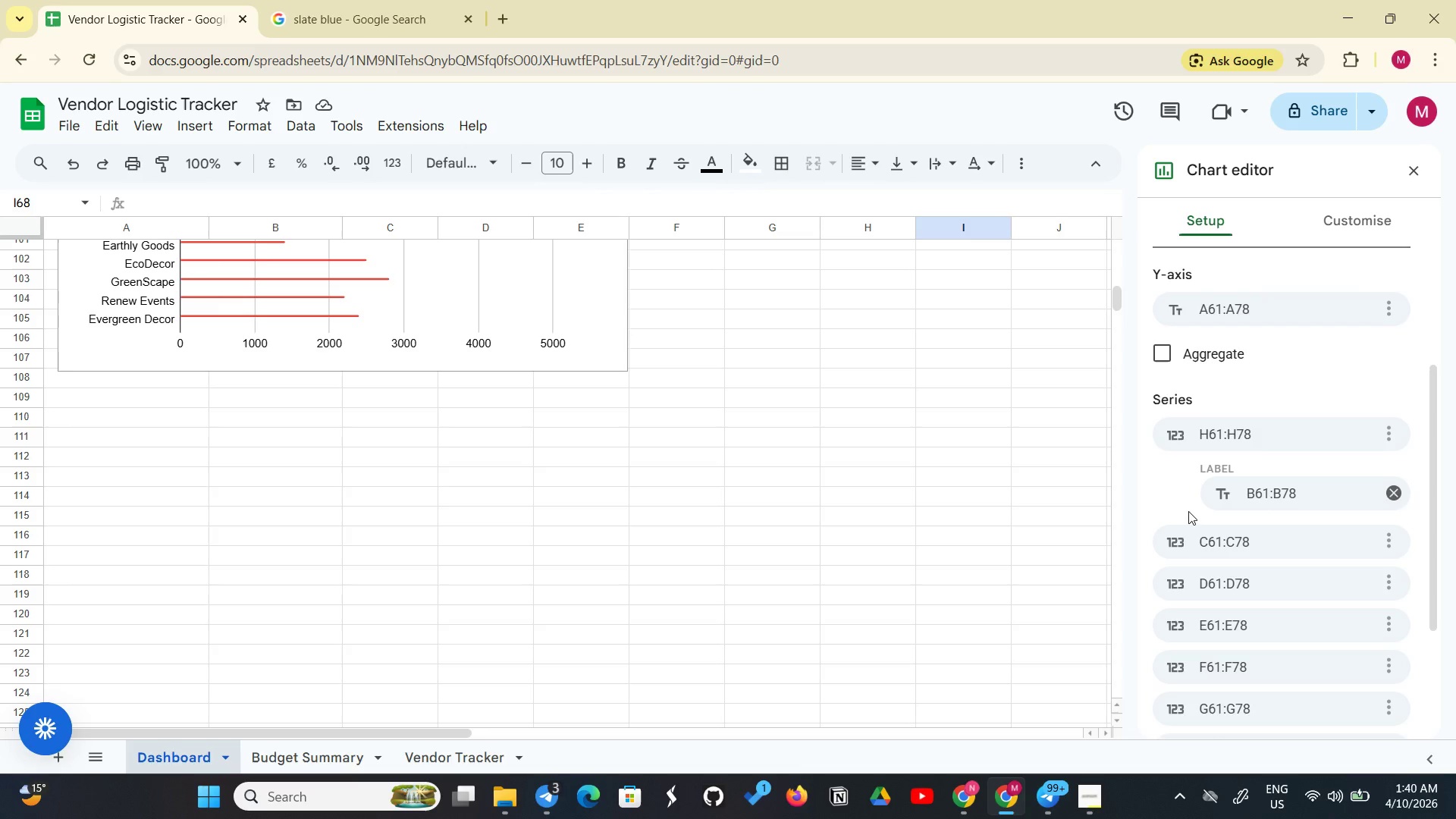 
left_click([136, 125])
 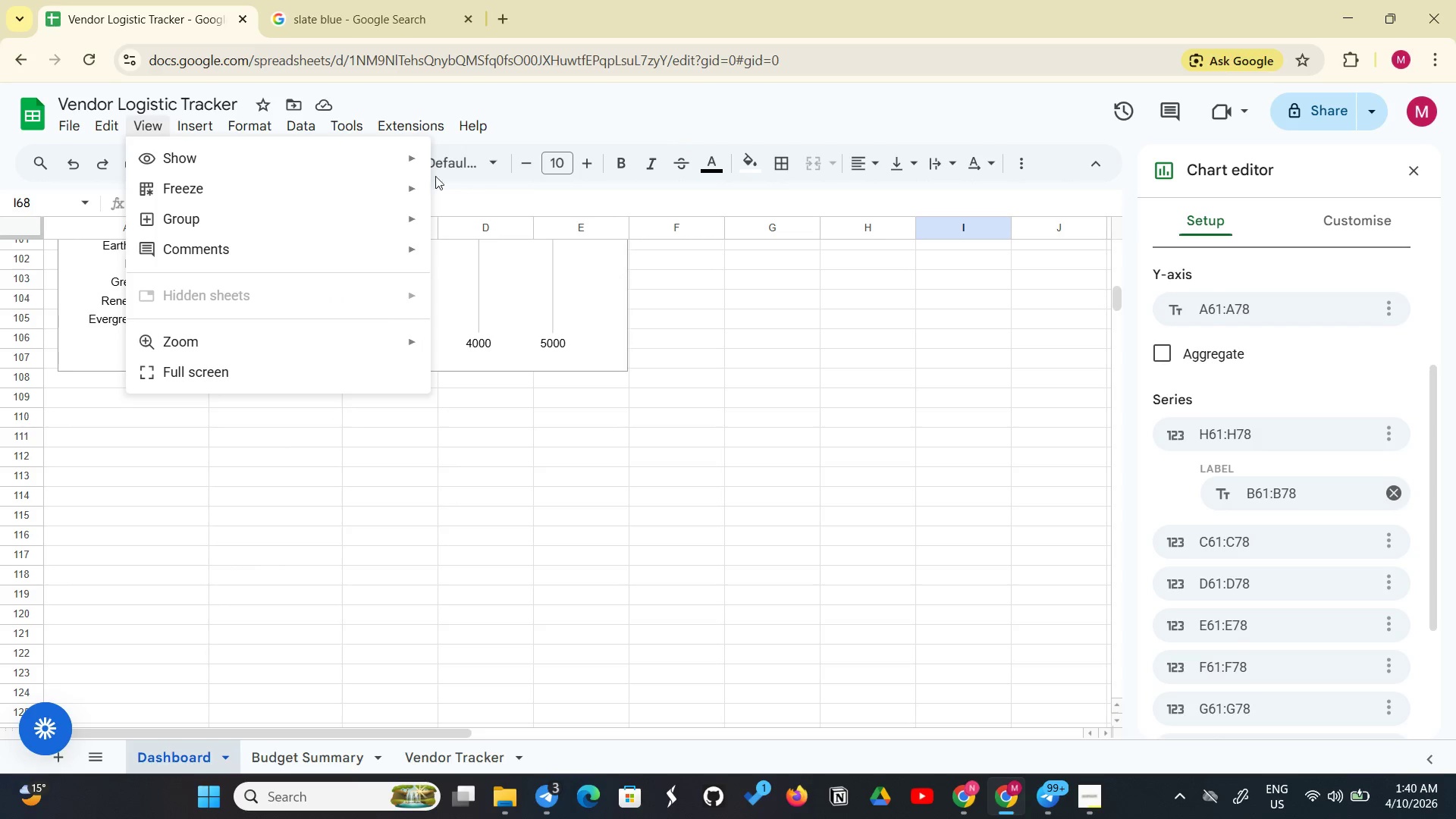 
left_click([463, 190])
 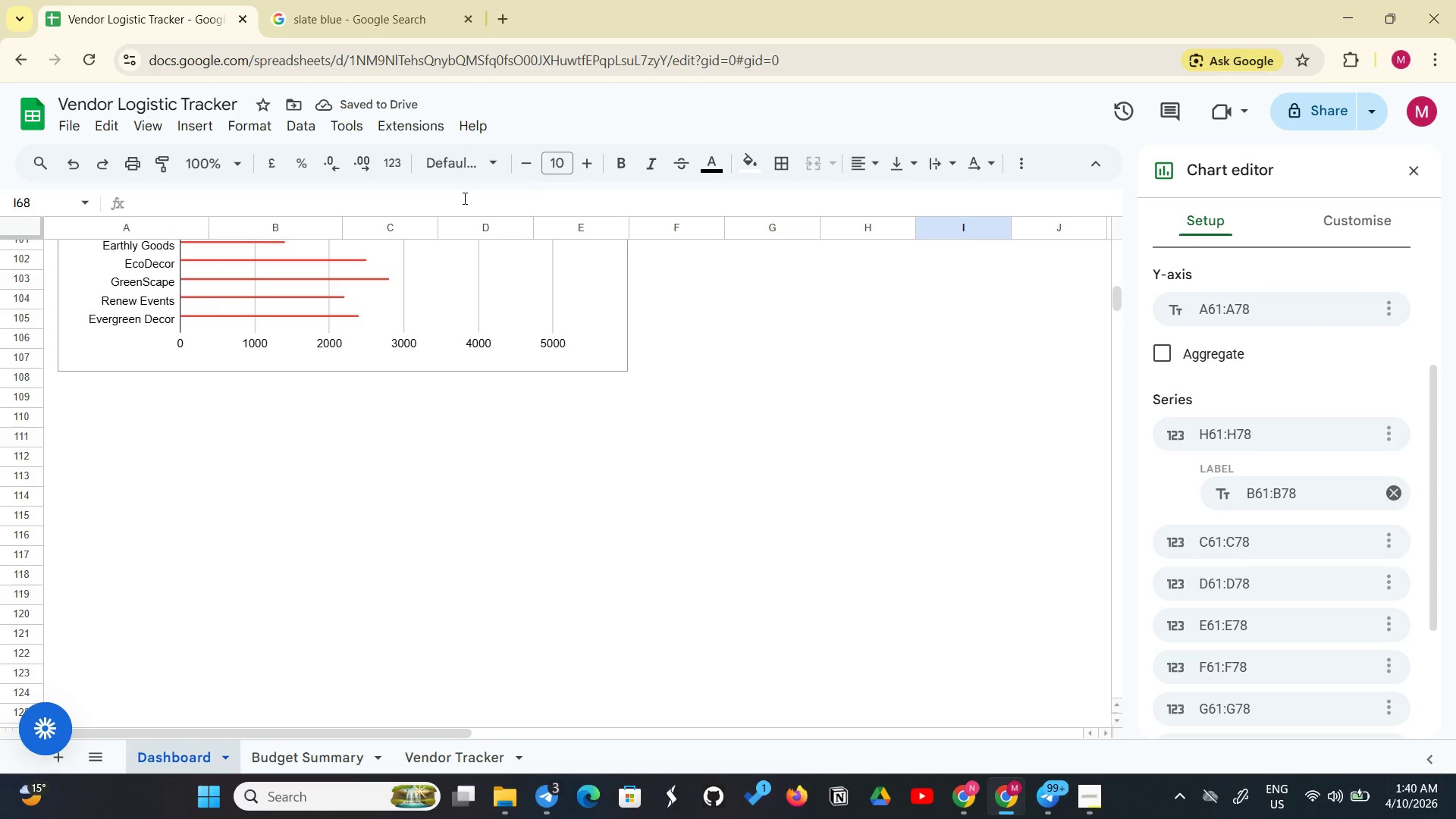 
scroll: coordinate [463, 198], scroll_direction: up, amount: 1.0
 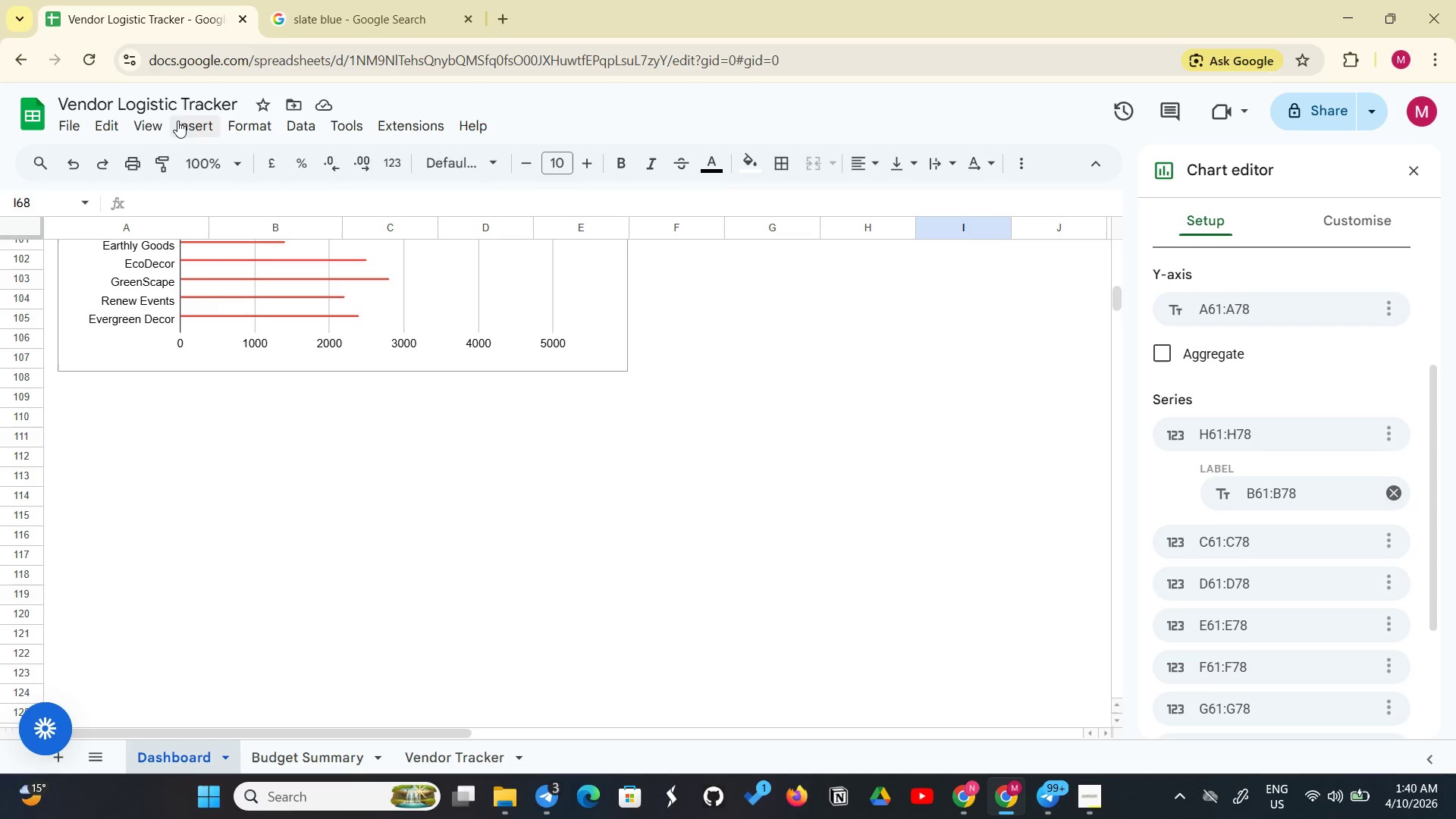 
left_click([157, 127])
 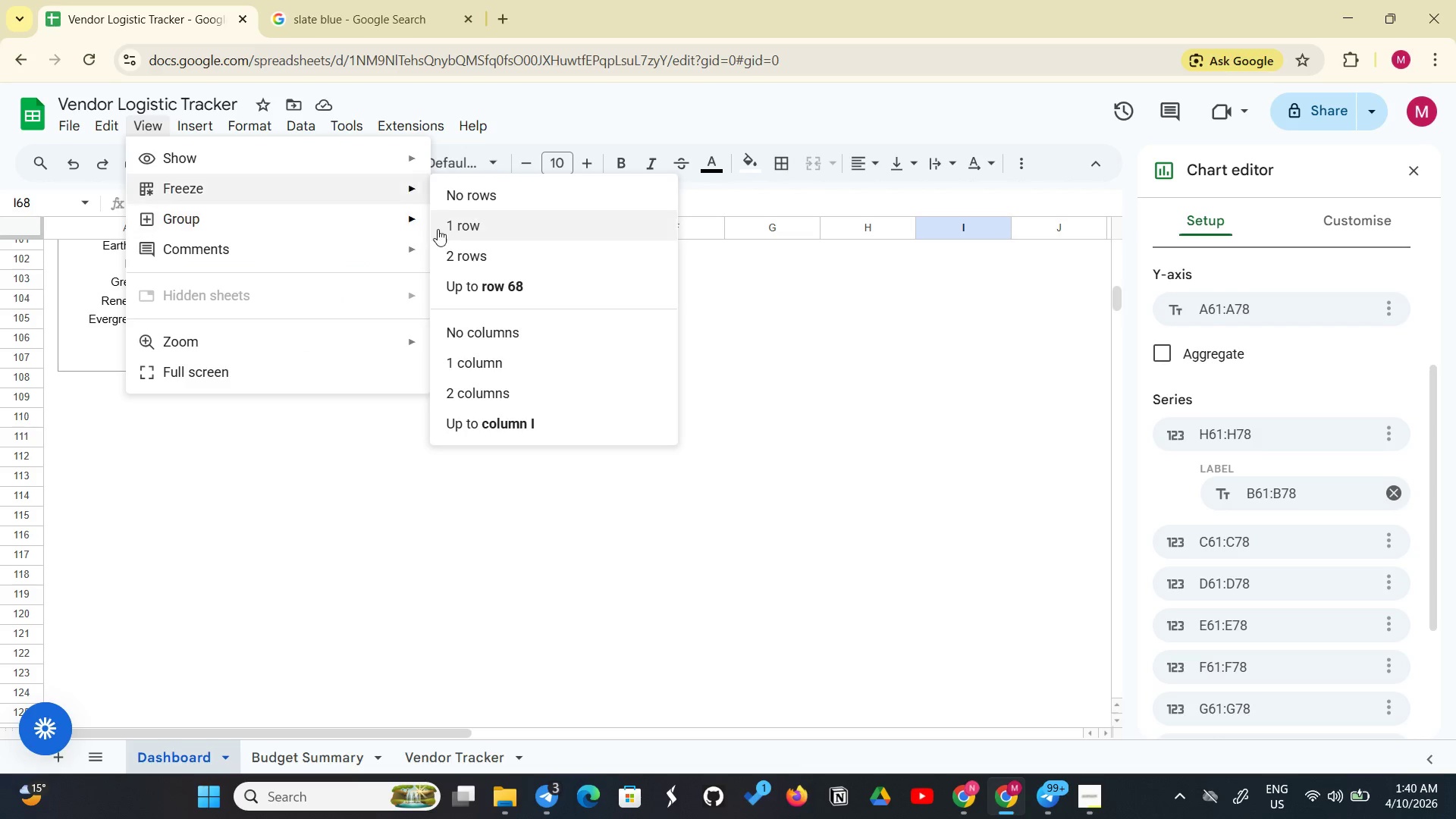 
left_click([460, 241])
 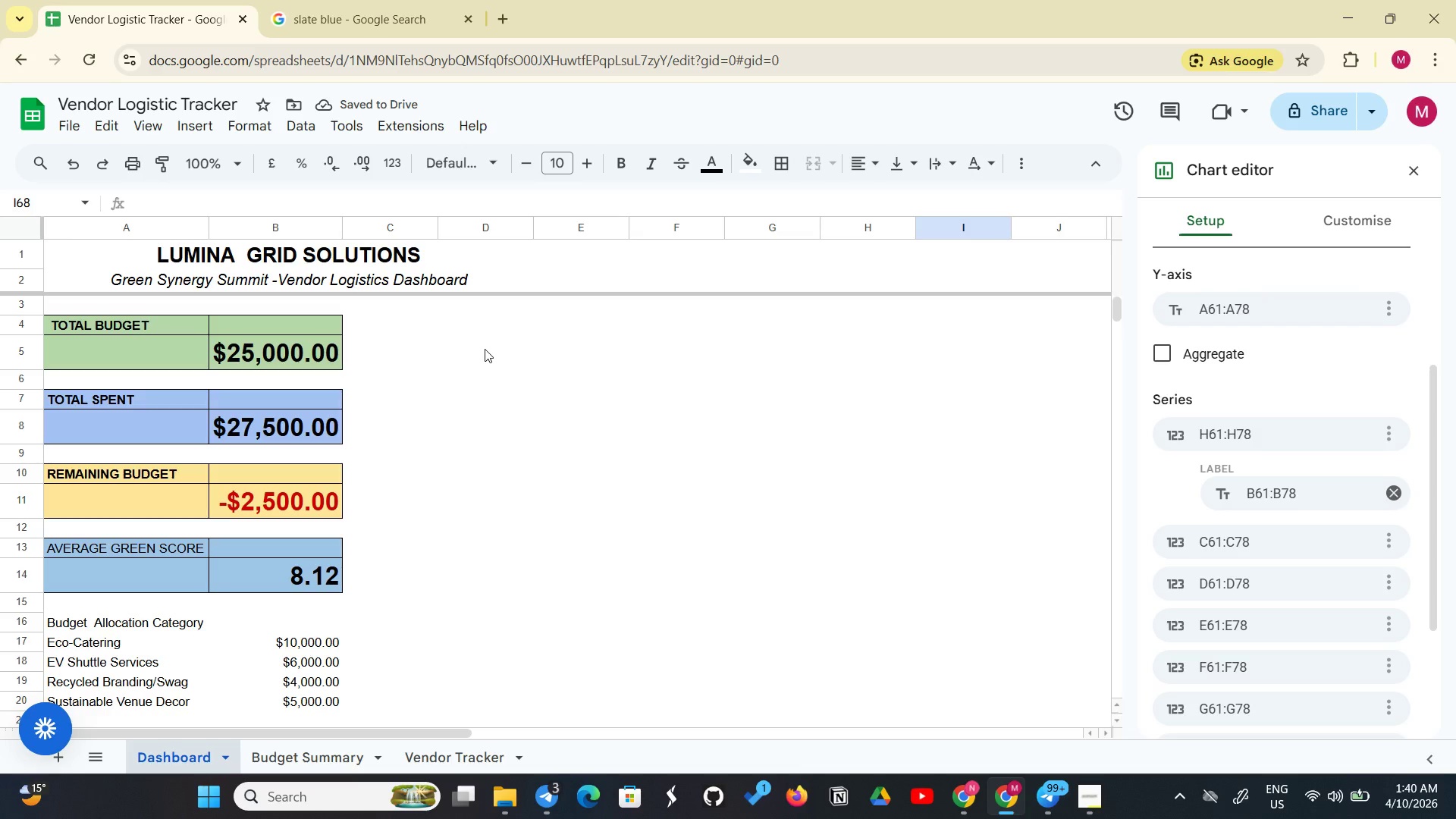 
wait(9.22)
 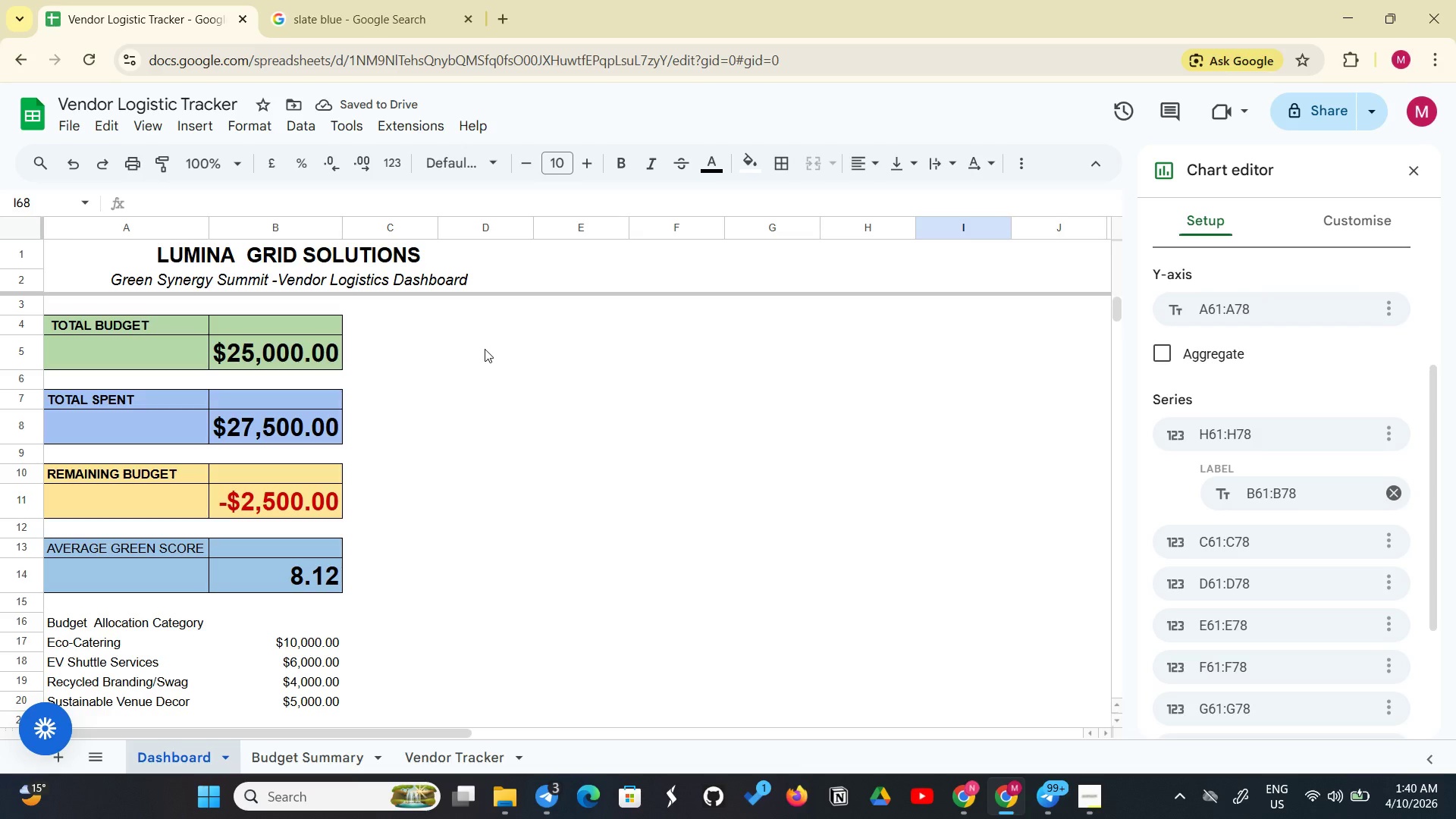 
left_click([62, 125])
 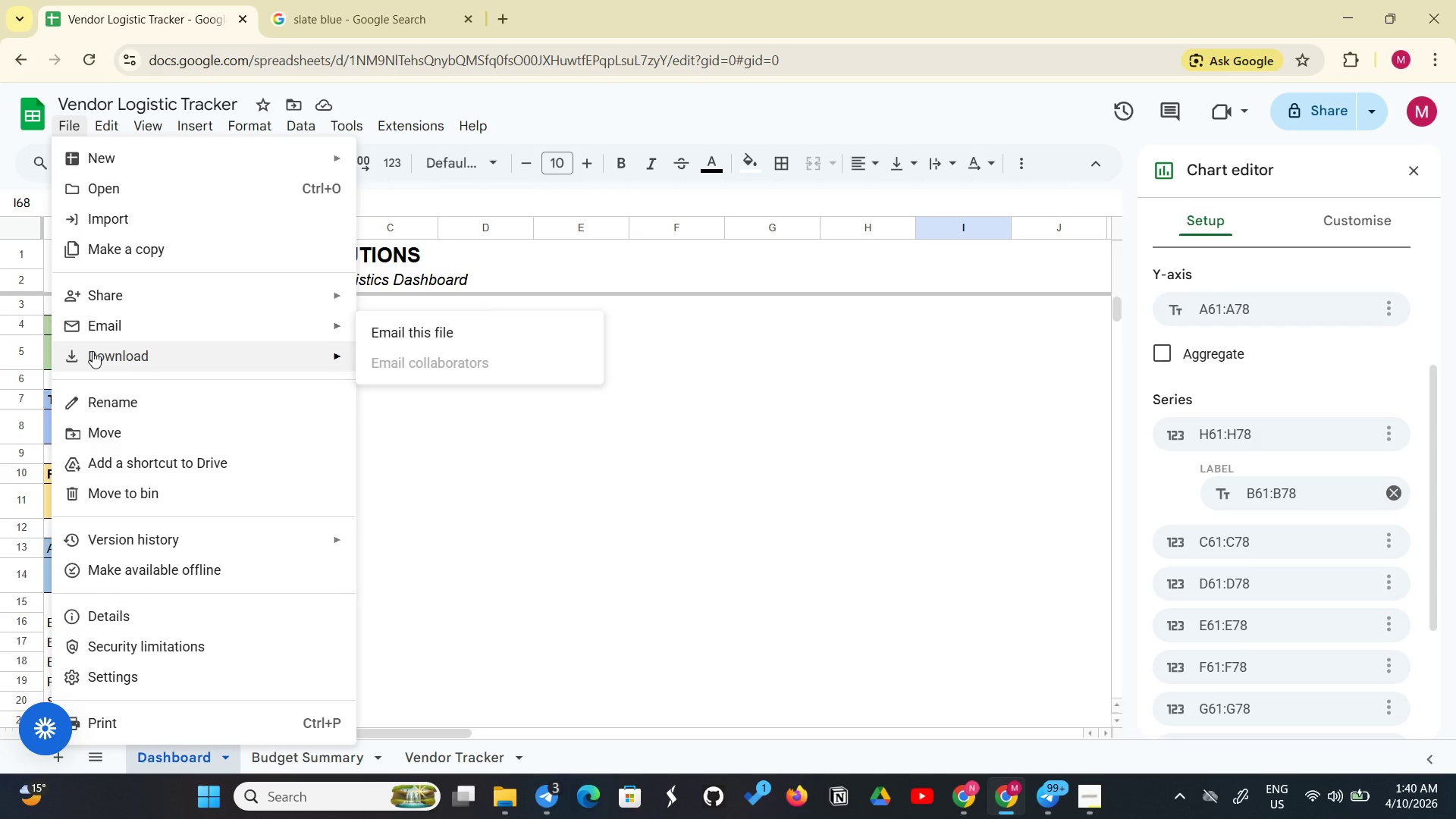 
wait(5.03)
 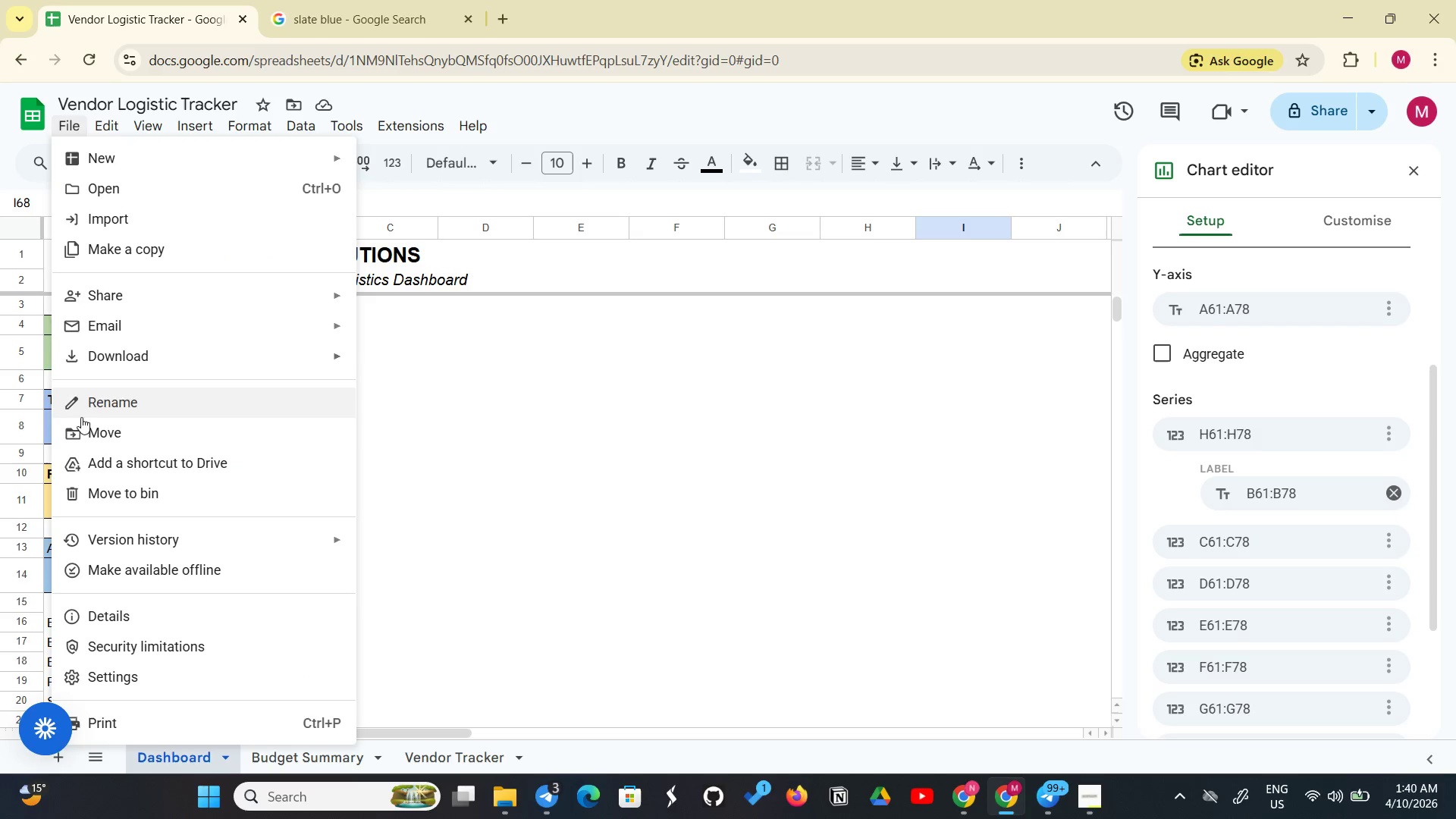 
left_click([507, 394])
 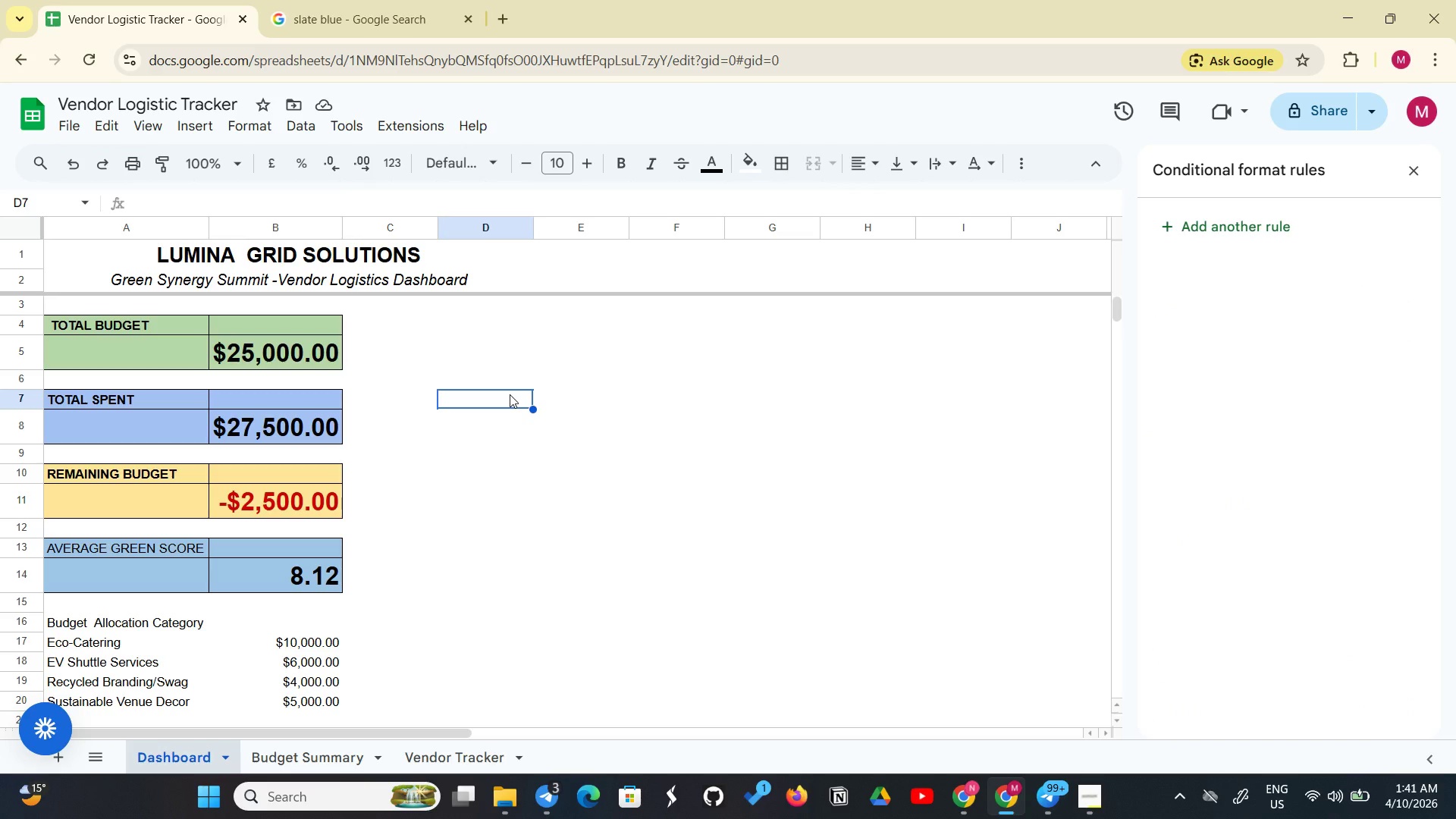 
key(Control+P)
 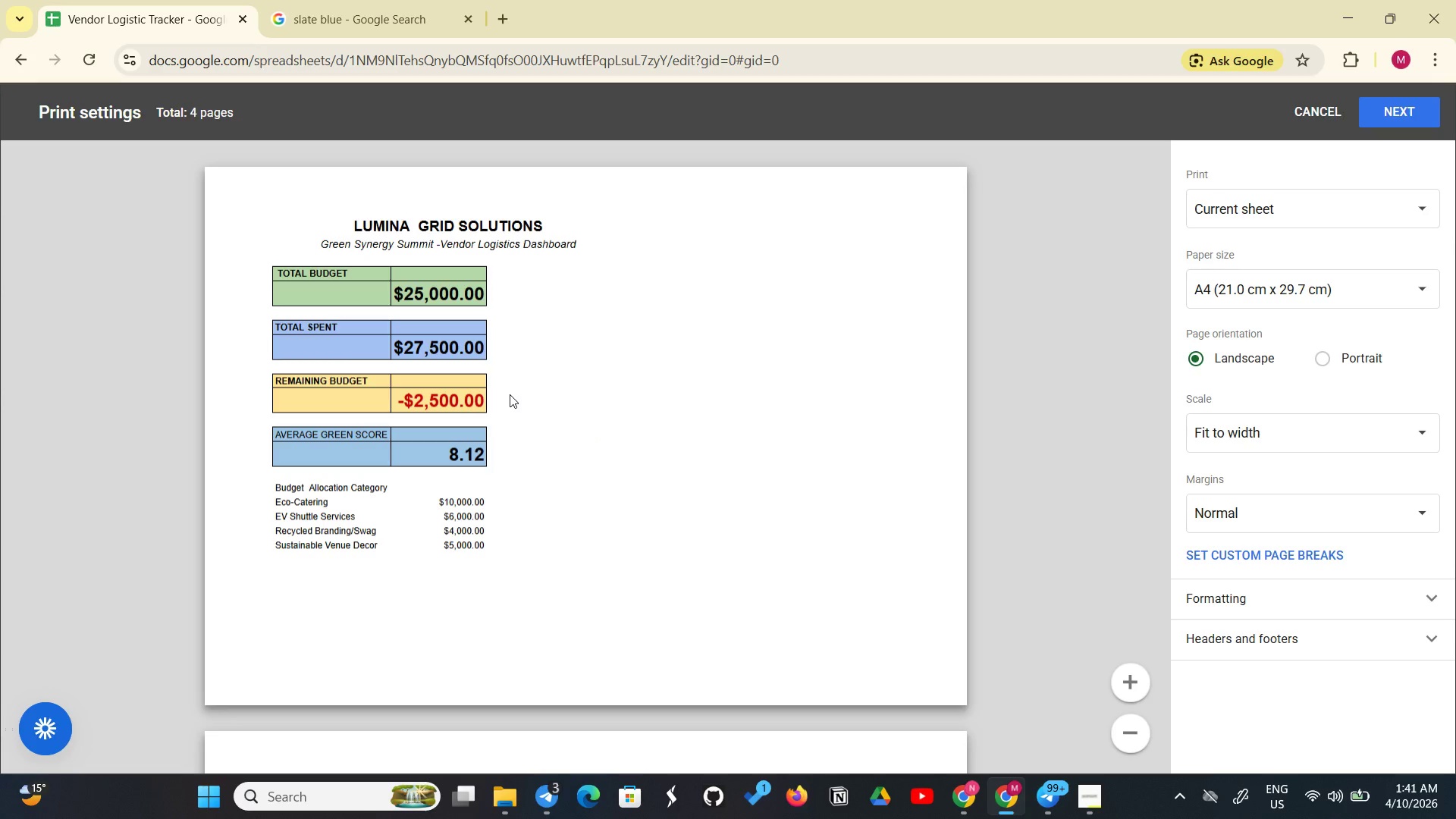 
scroll: coordinate [510, 394], scroll_direction: down, amount: 3.0
 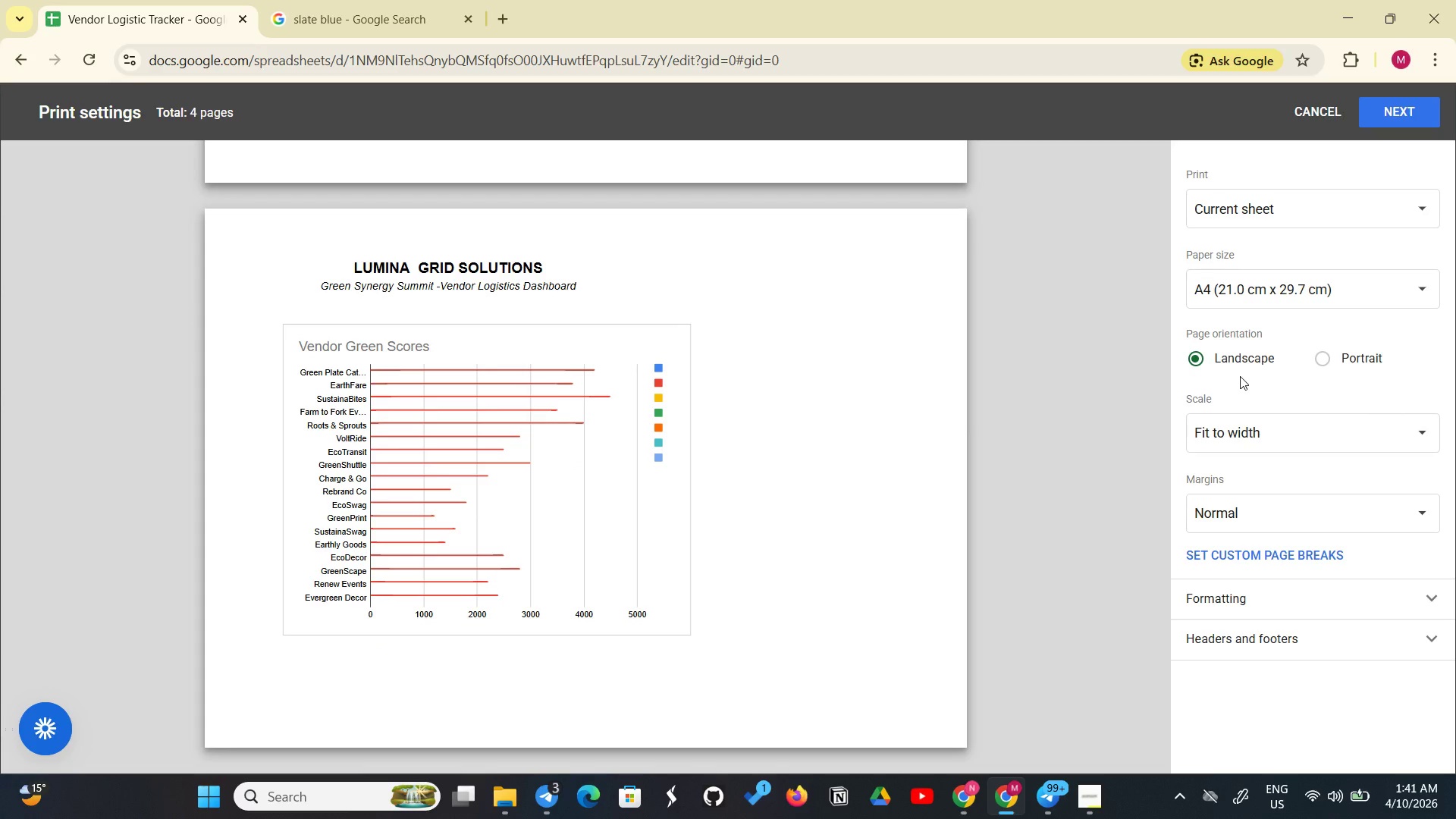 
wait(8.62)
 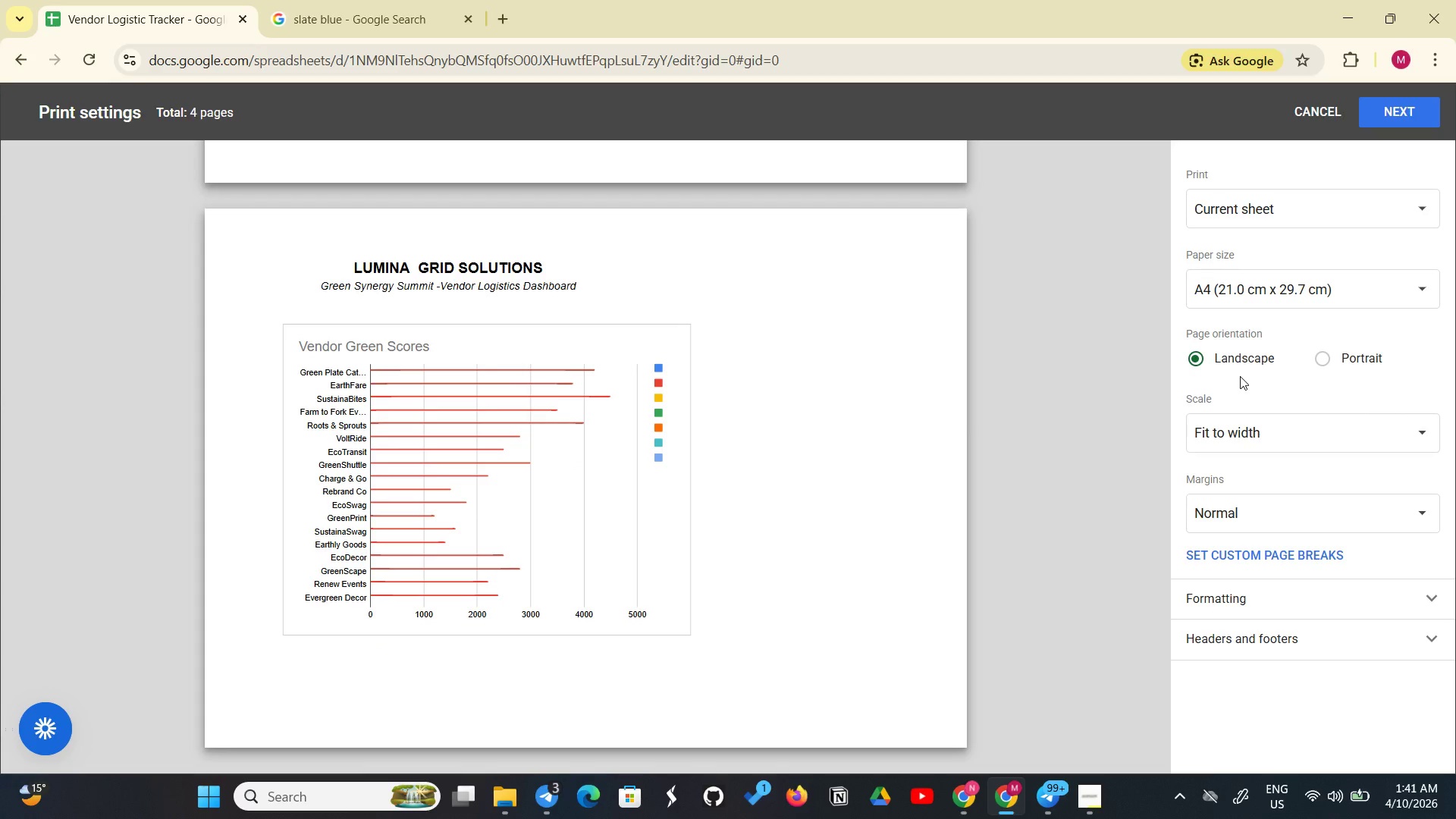 
left_click([1424, 438])
 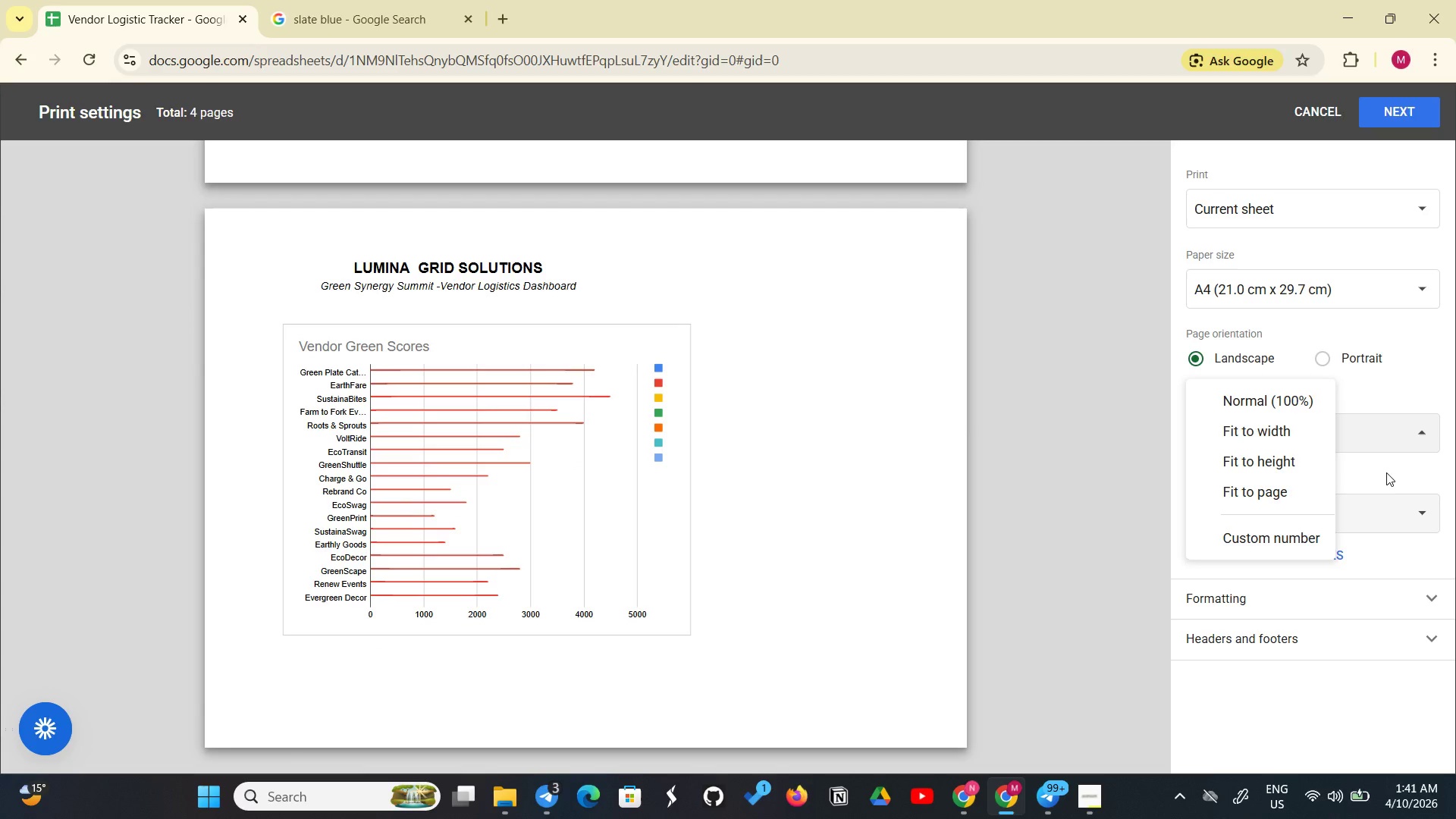 
left_click([1380, 469])
 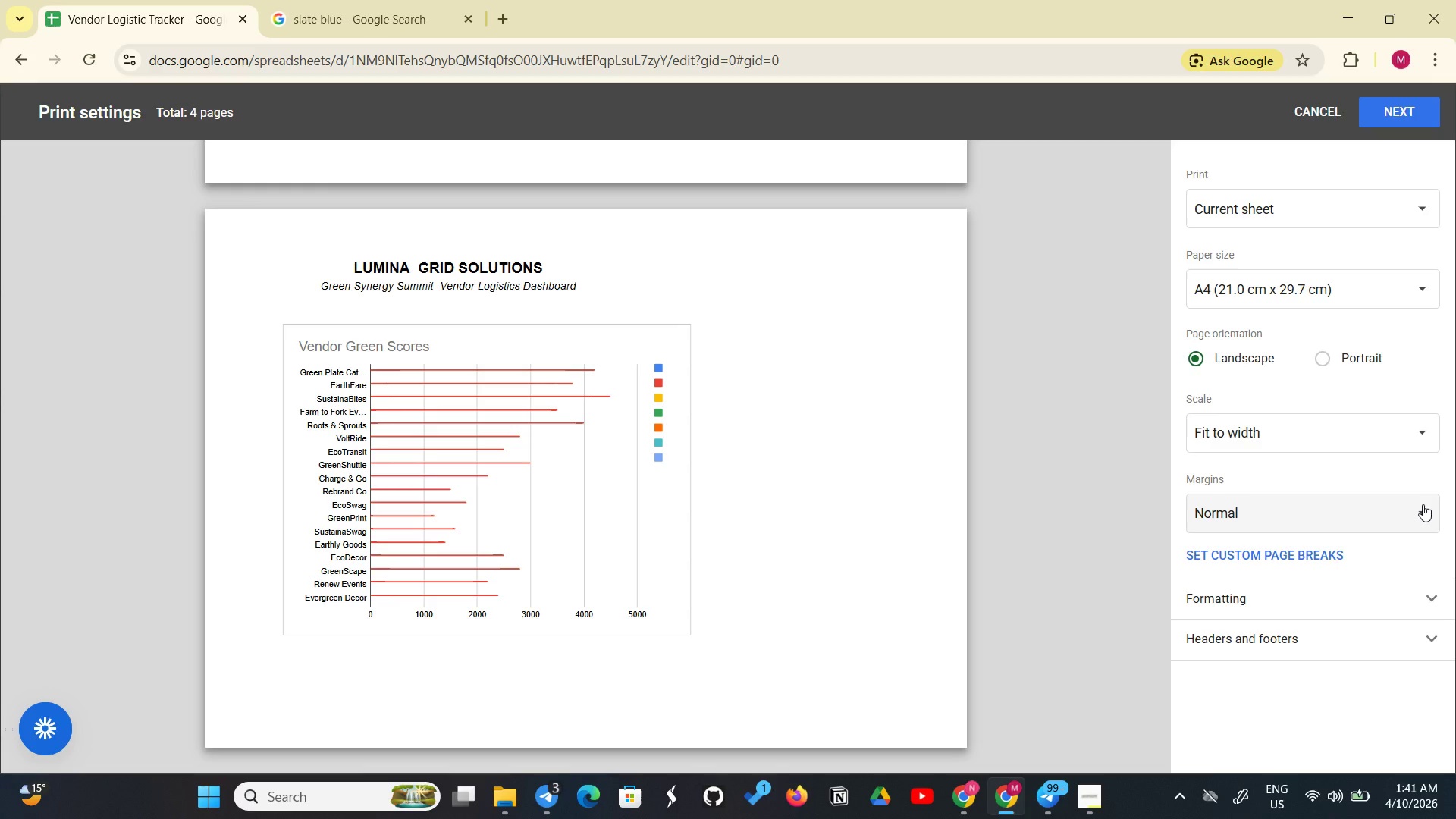 
left_click([1423, 504])
 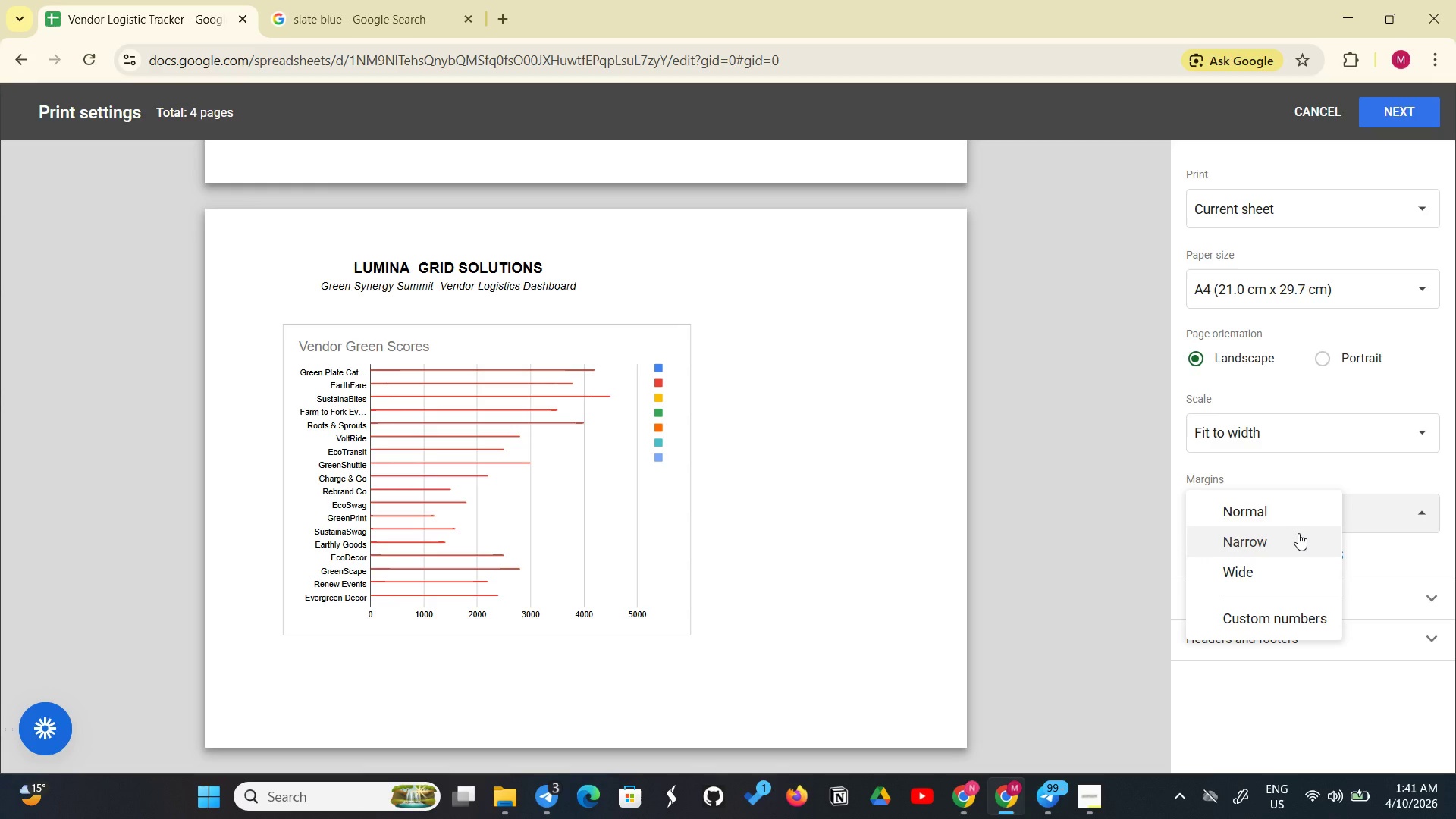 
left_click([1298, 533])
 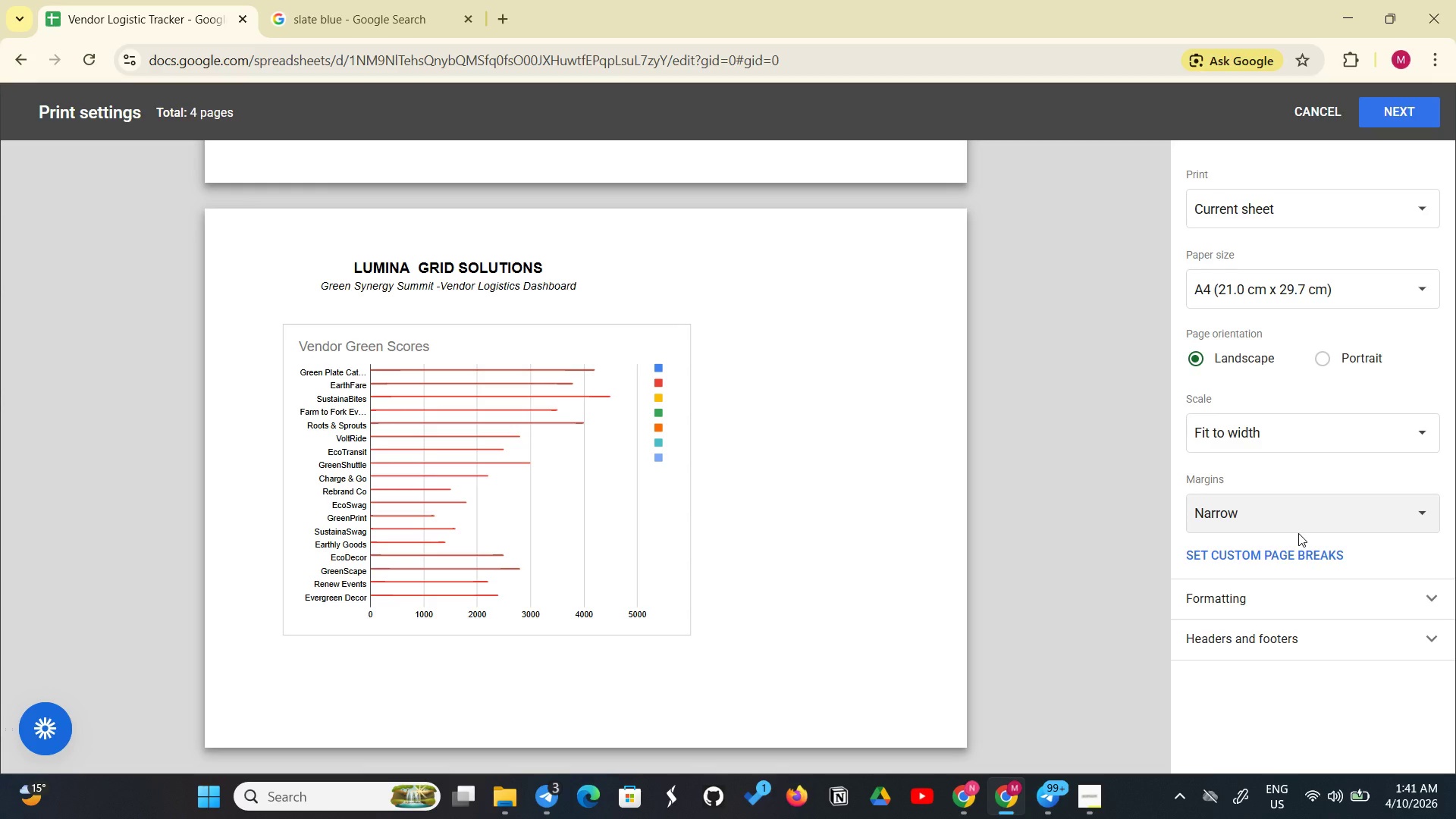 
scroll: coordinate [902, 408], scroll_direction: up, amount: 6.0
 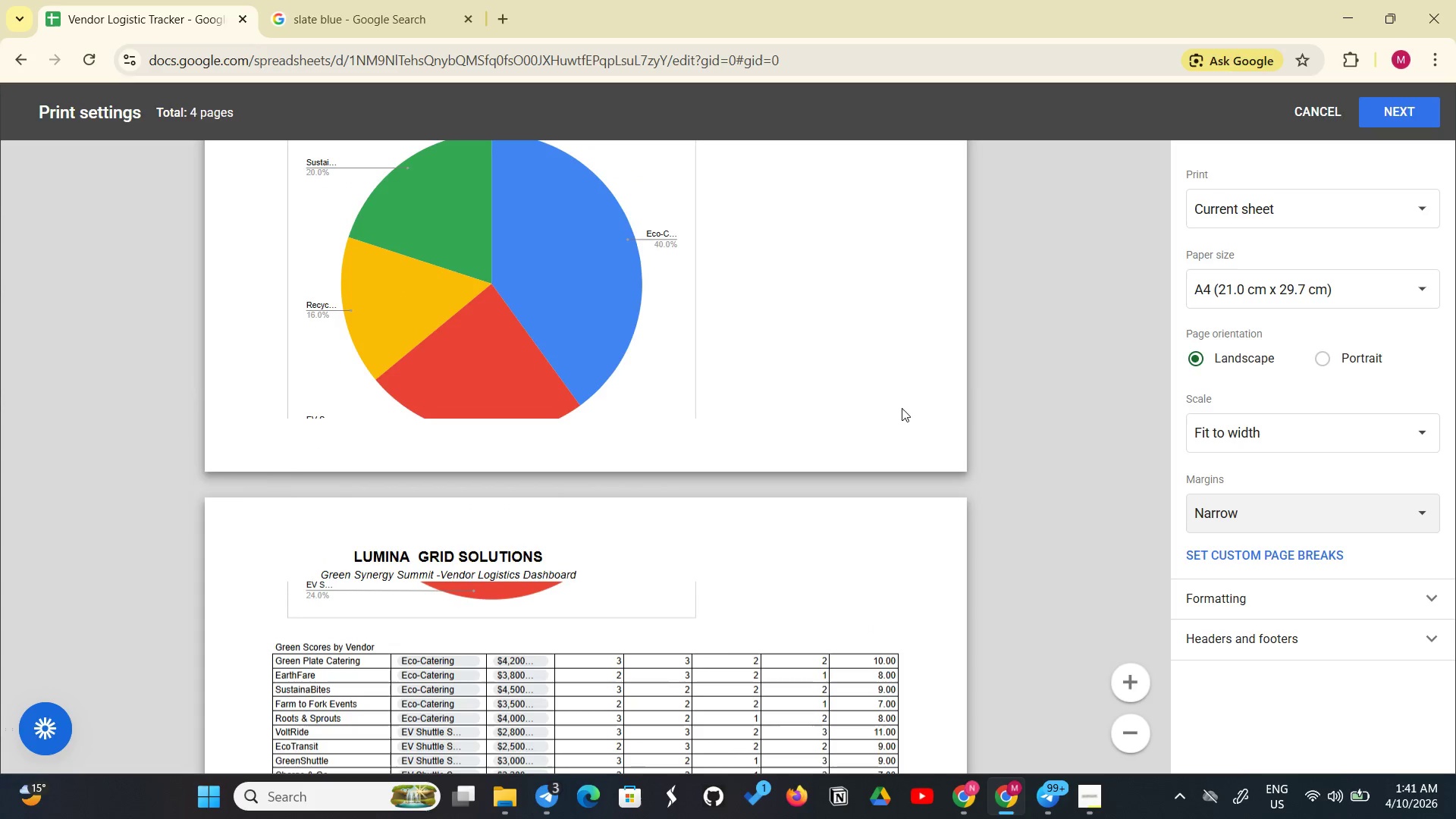 
scroll: coordinate [902, 408], scroll_direction: down, amount: 1.0
 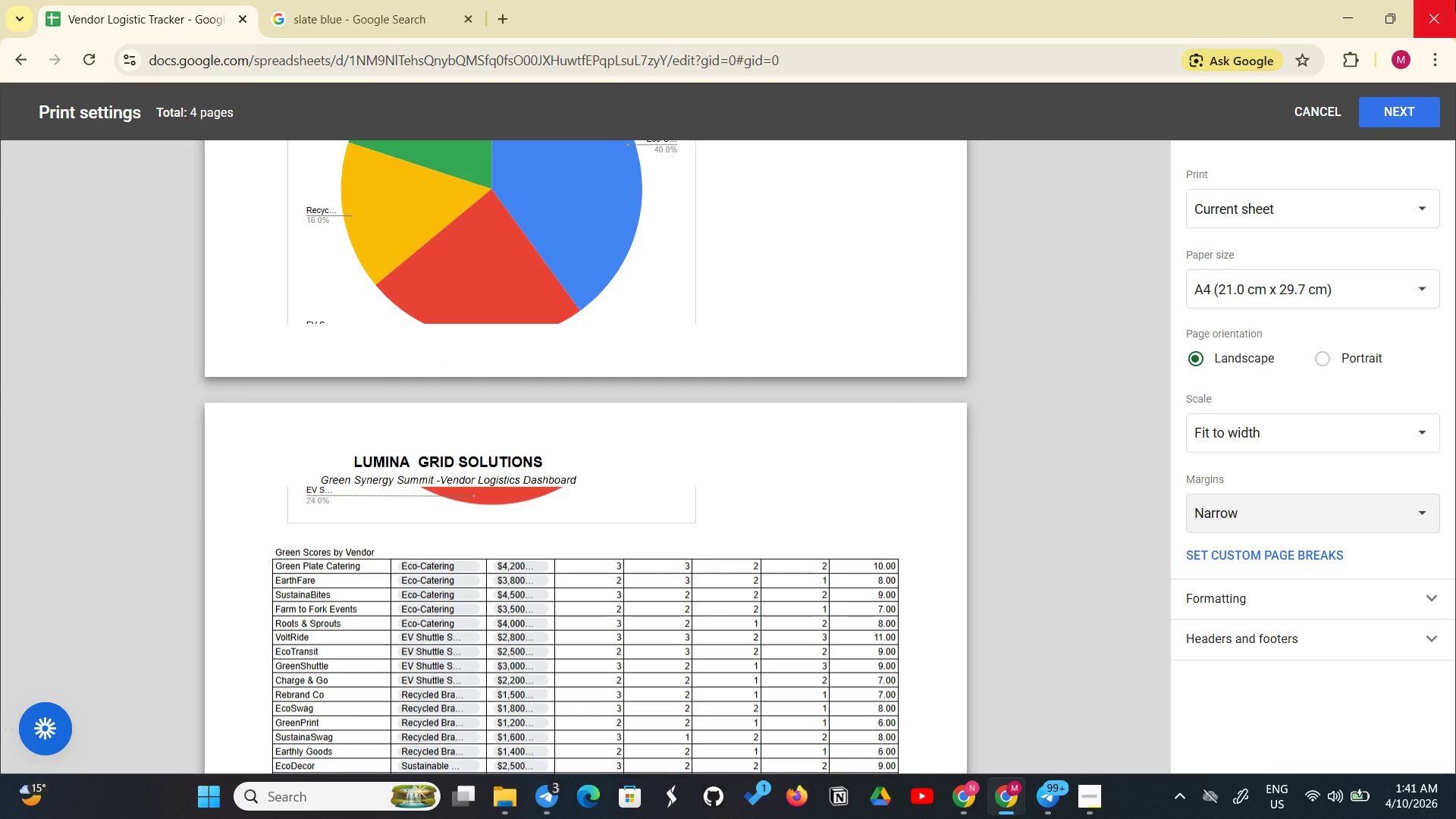 
left_click([1428, 431])
 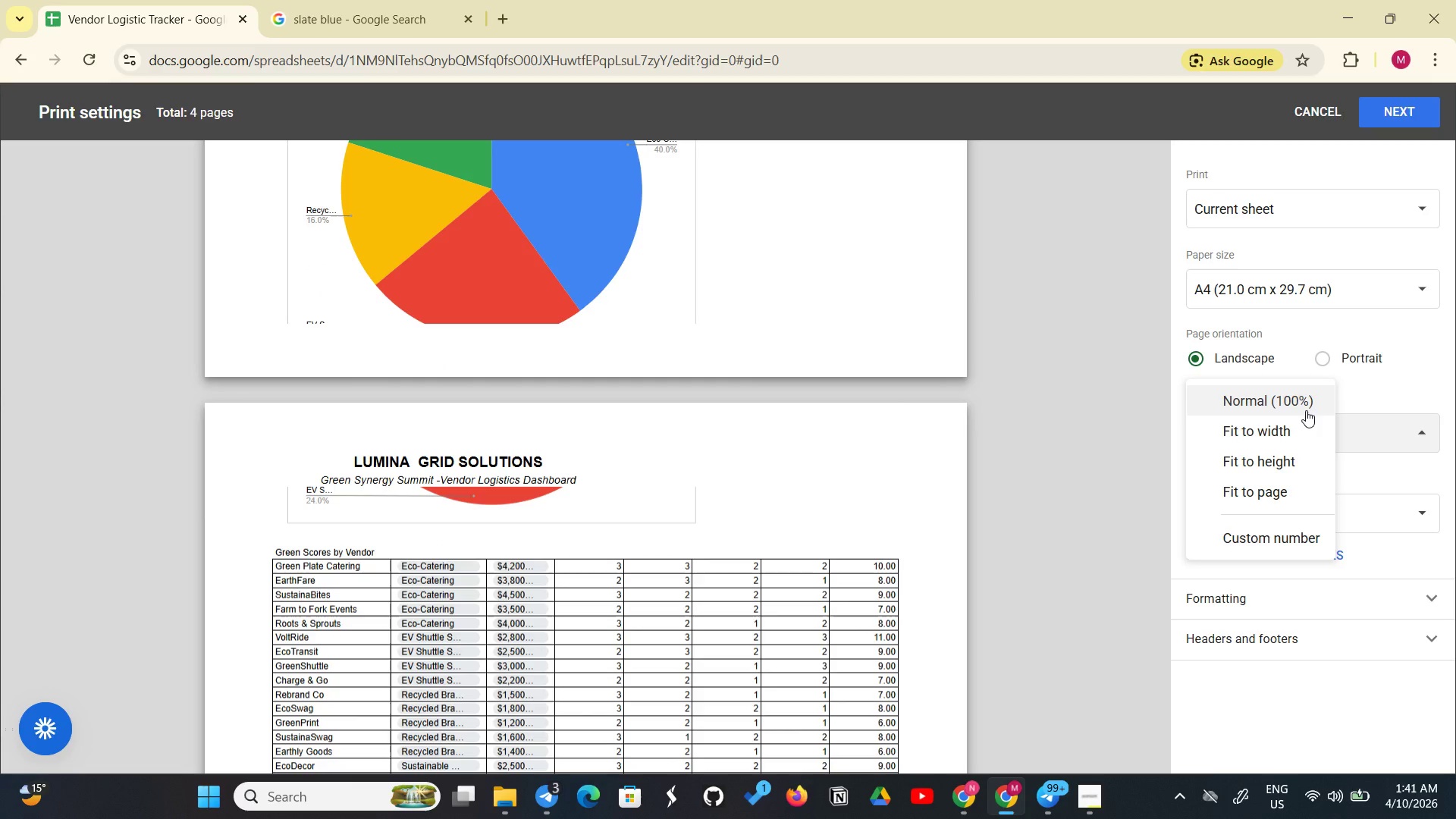 
left_click([1306, 410])
 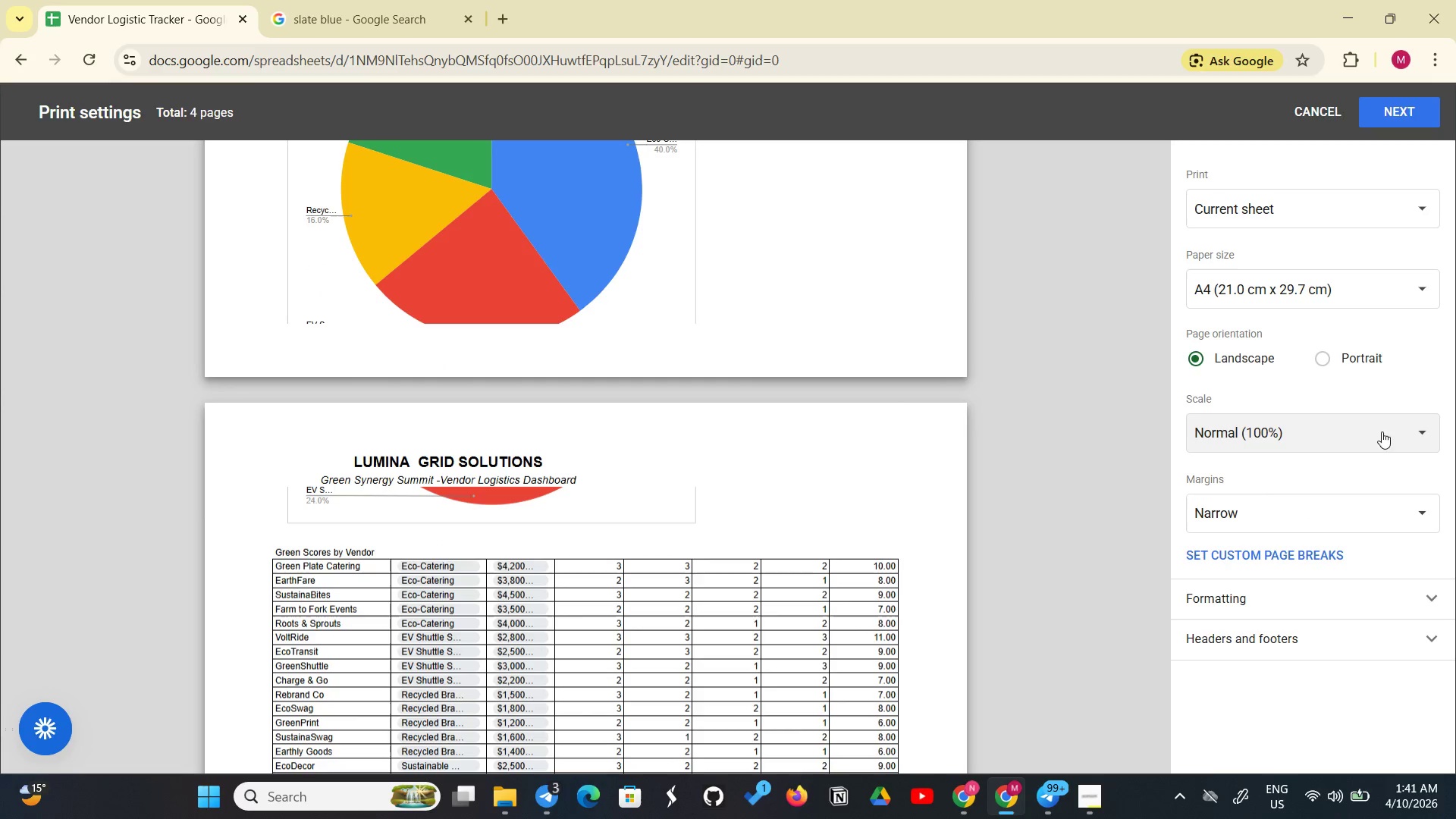 
left_click([1420, 429])
 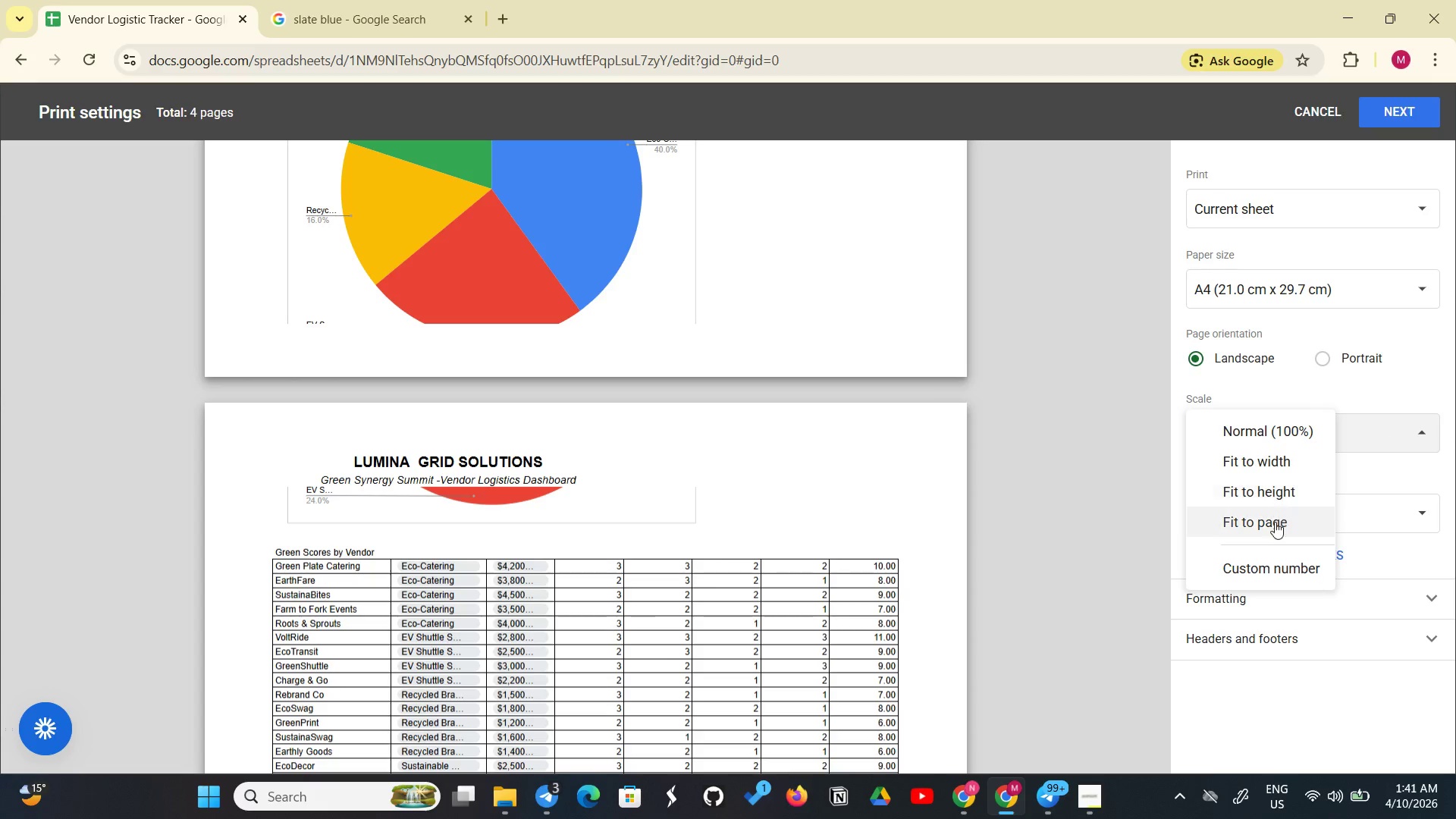 
left_click([1277, 529])
 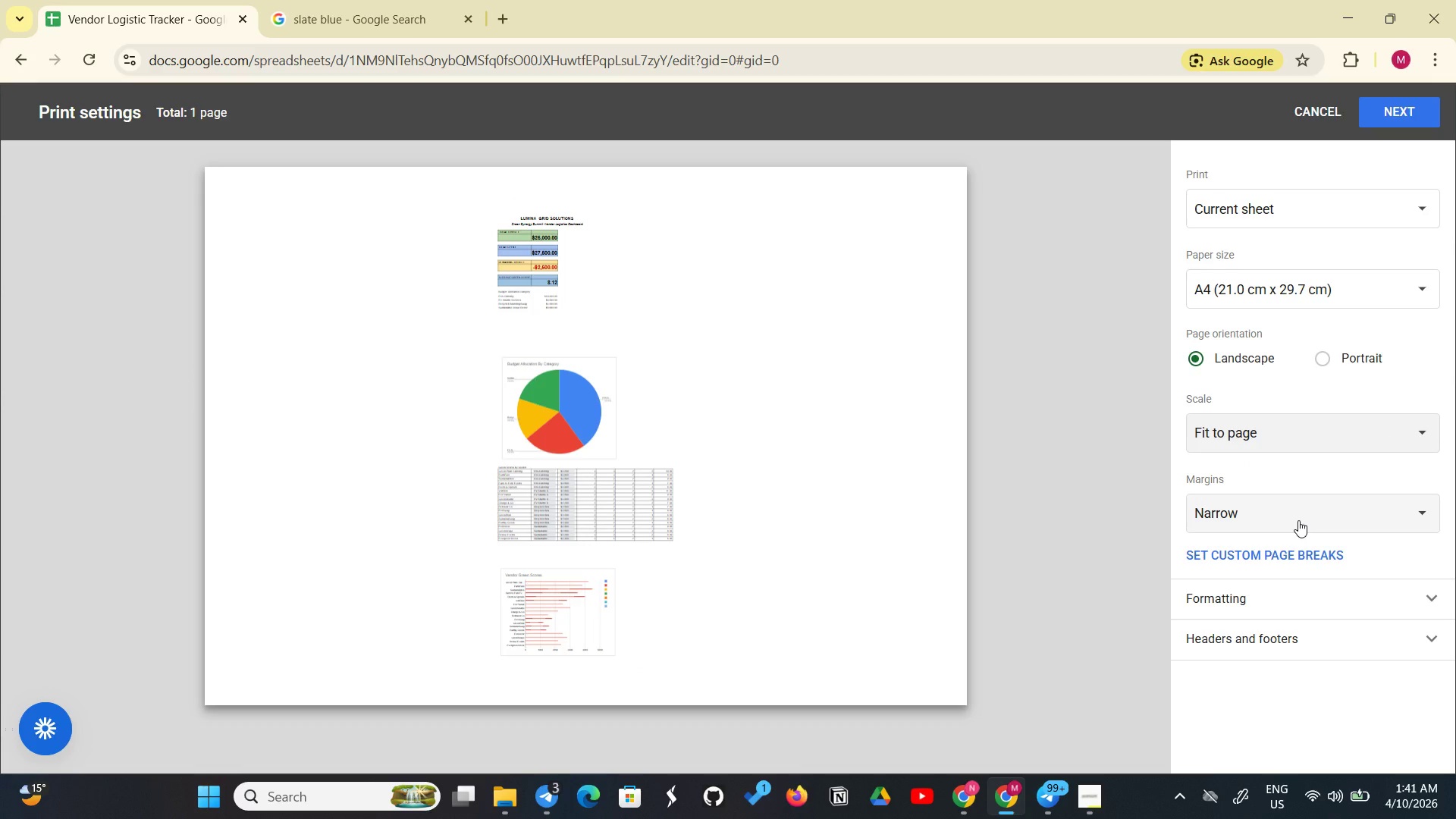 
wait(9.72)
 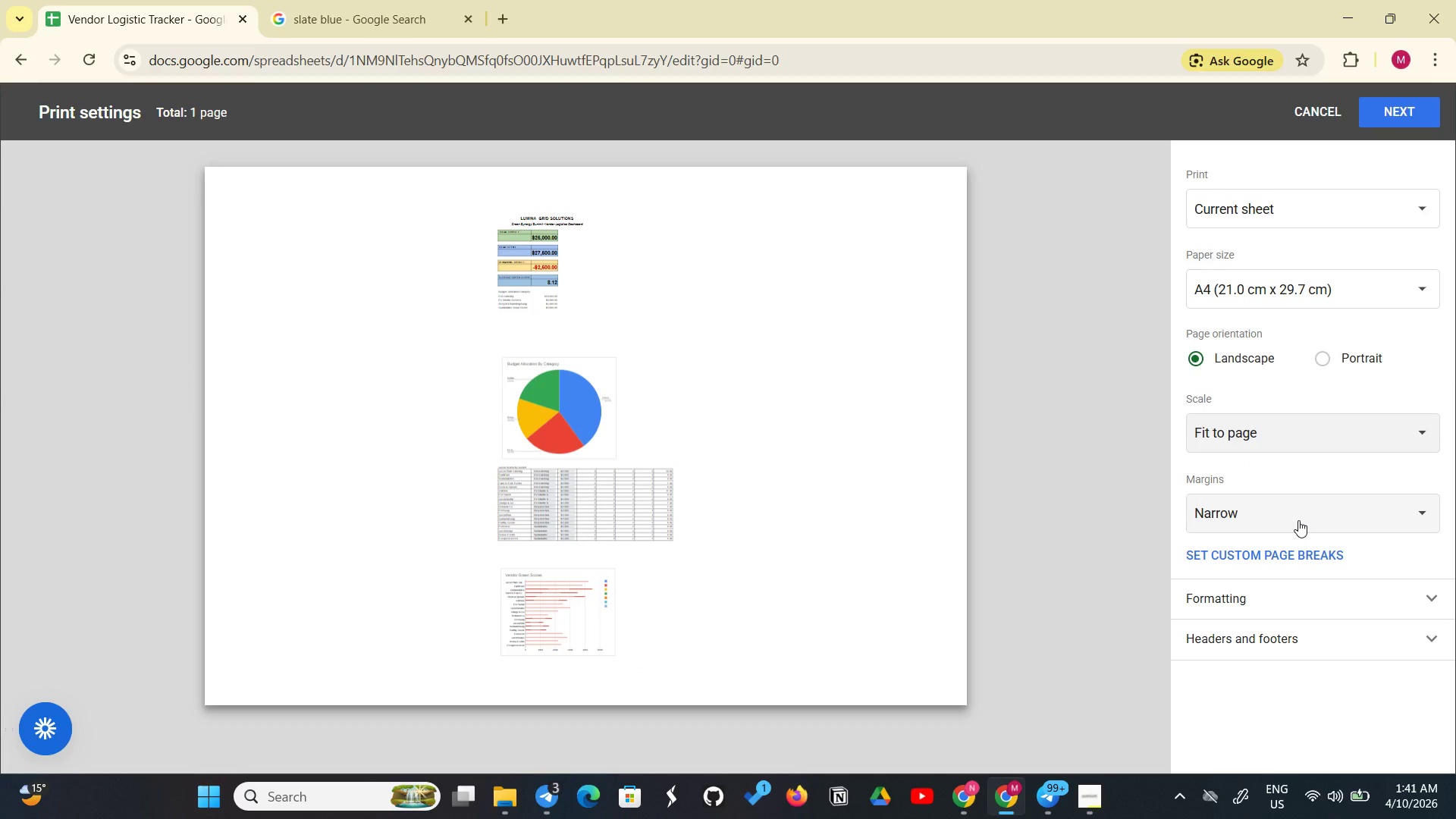 
left_click([1406, 117])
 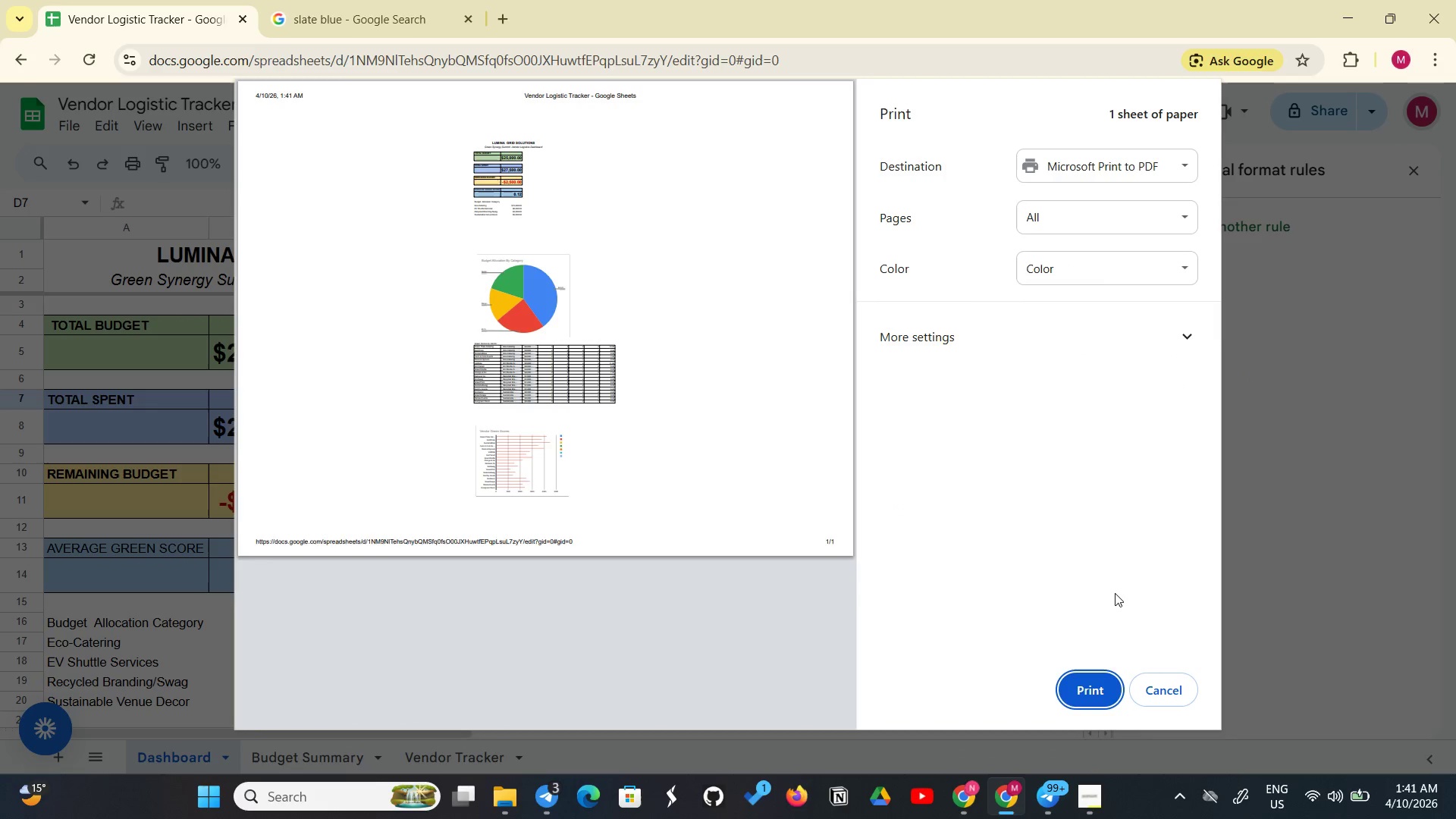 
wait(6.31)
 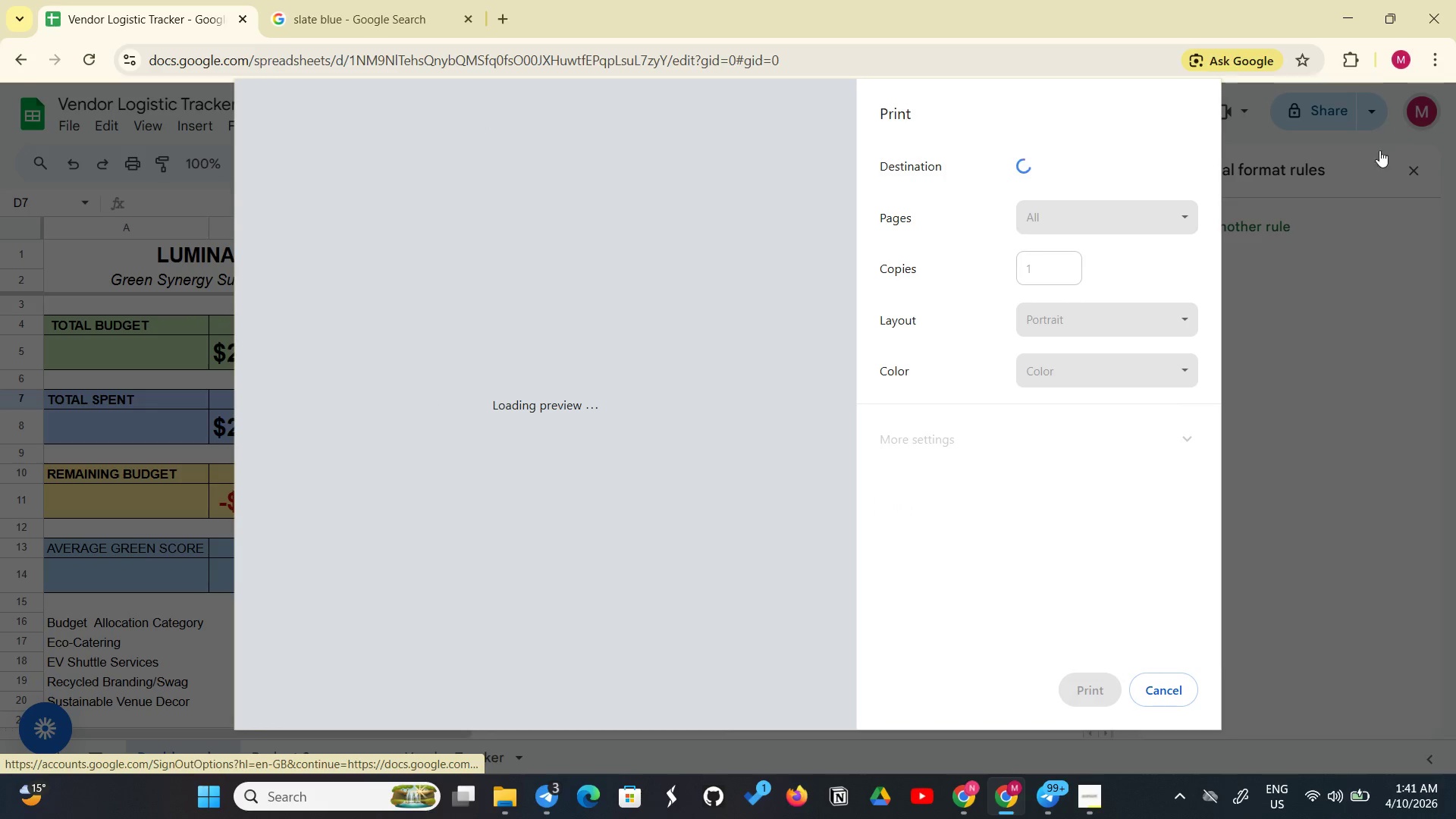 
left_click([1353, 544])
 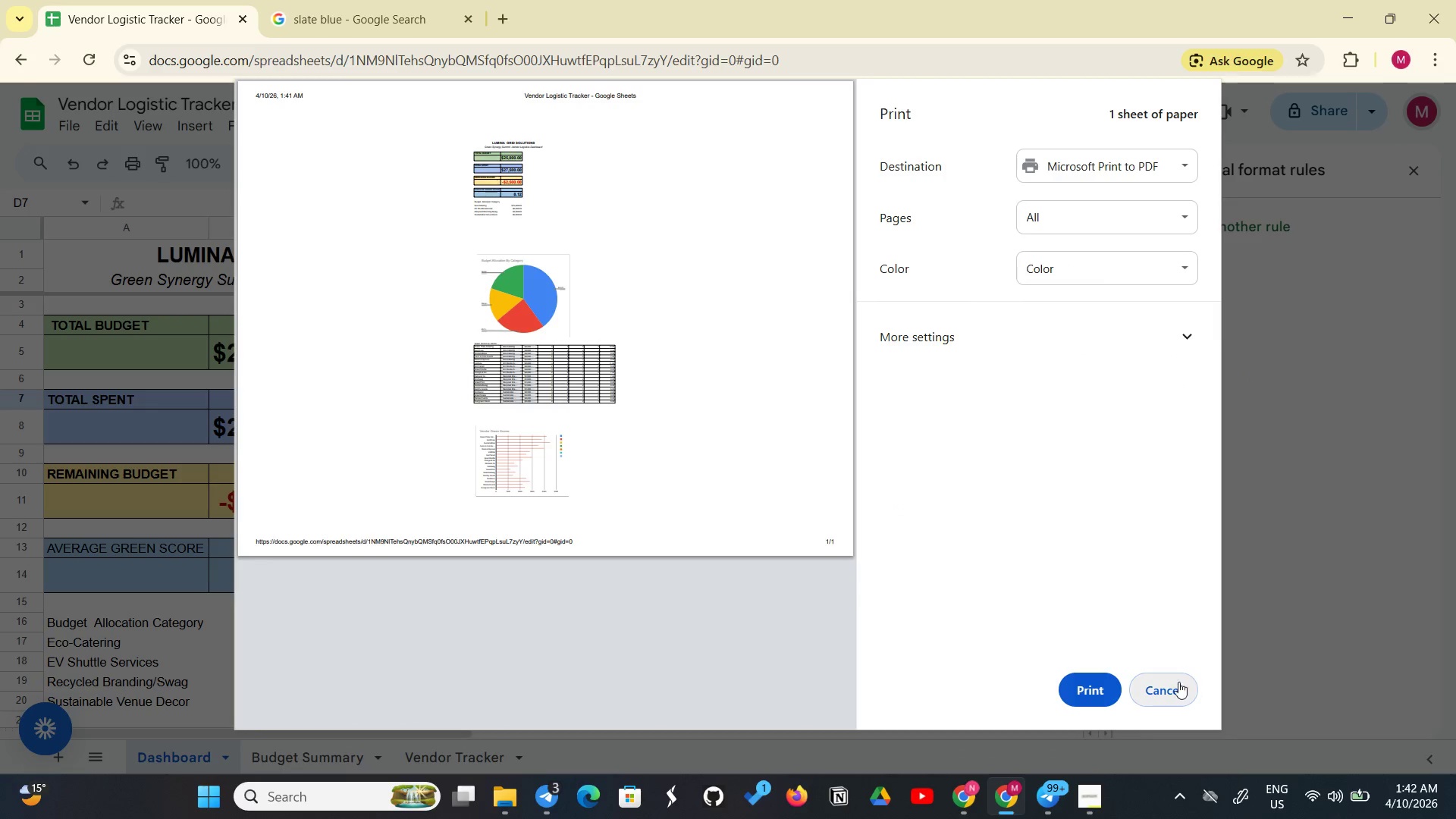 
left_click([1173, 689])
 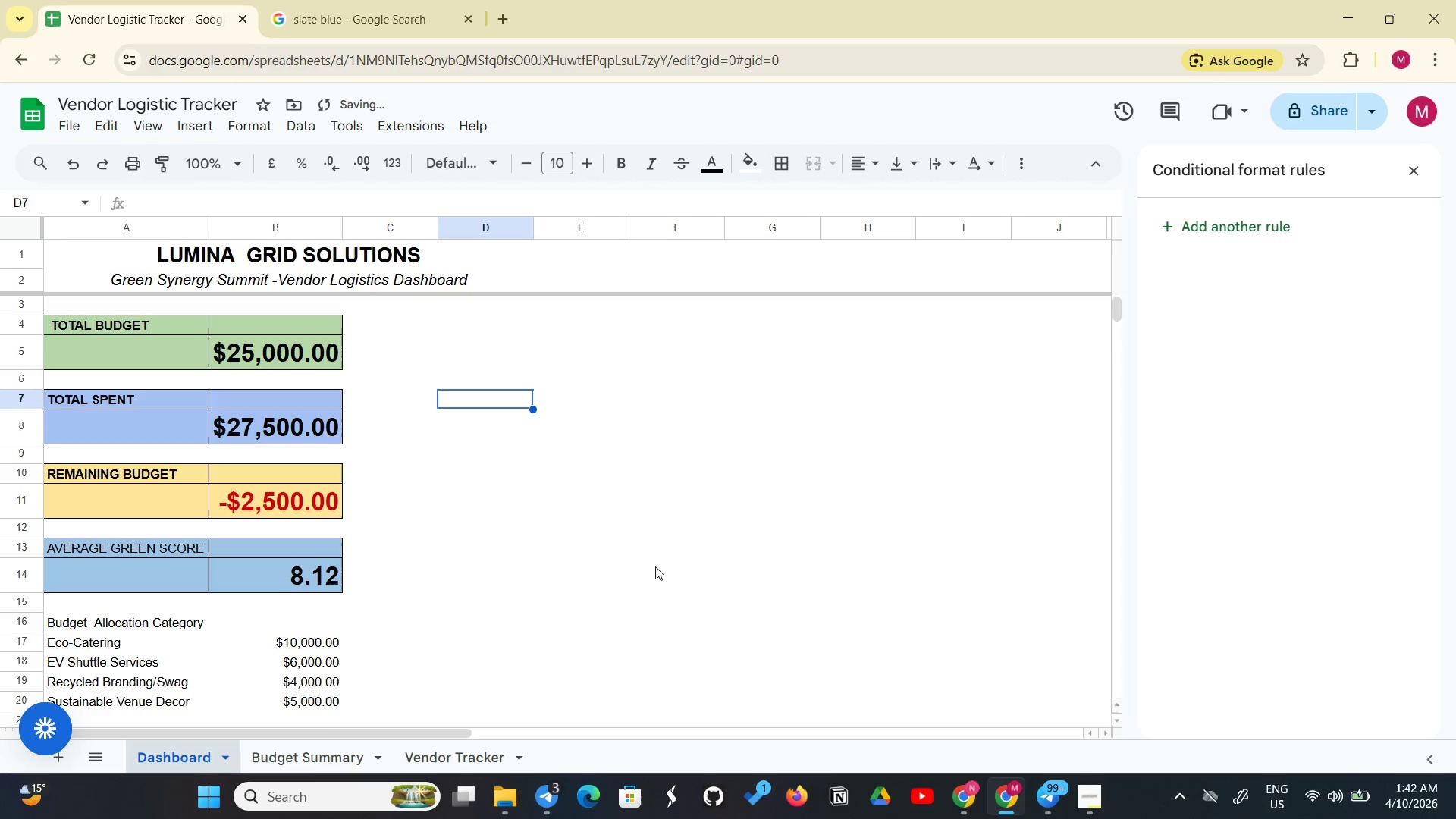 
scroll: coordinate [595, 531], scroll_direction: down, amount: 22.0
 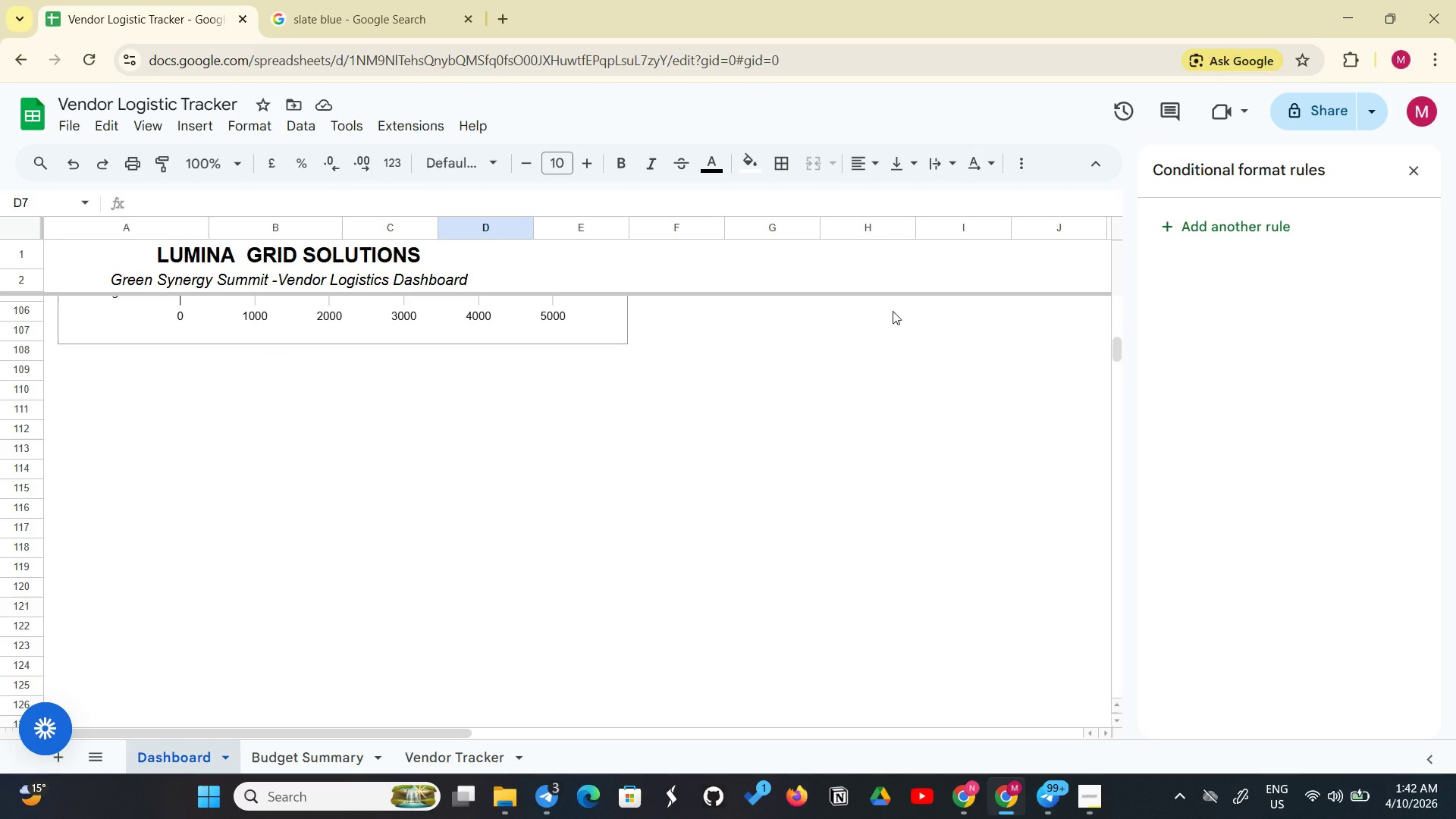 
wait(21.45)
 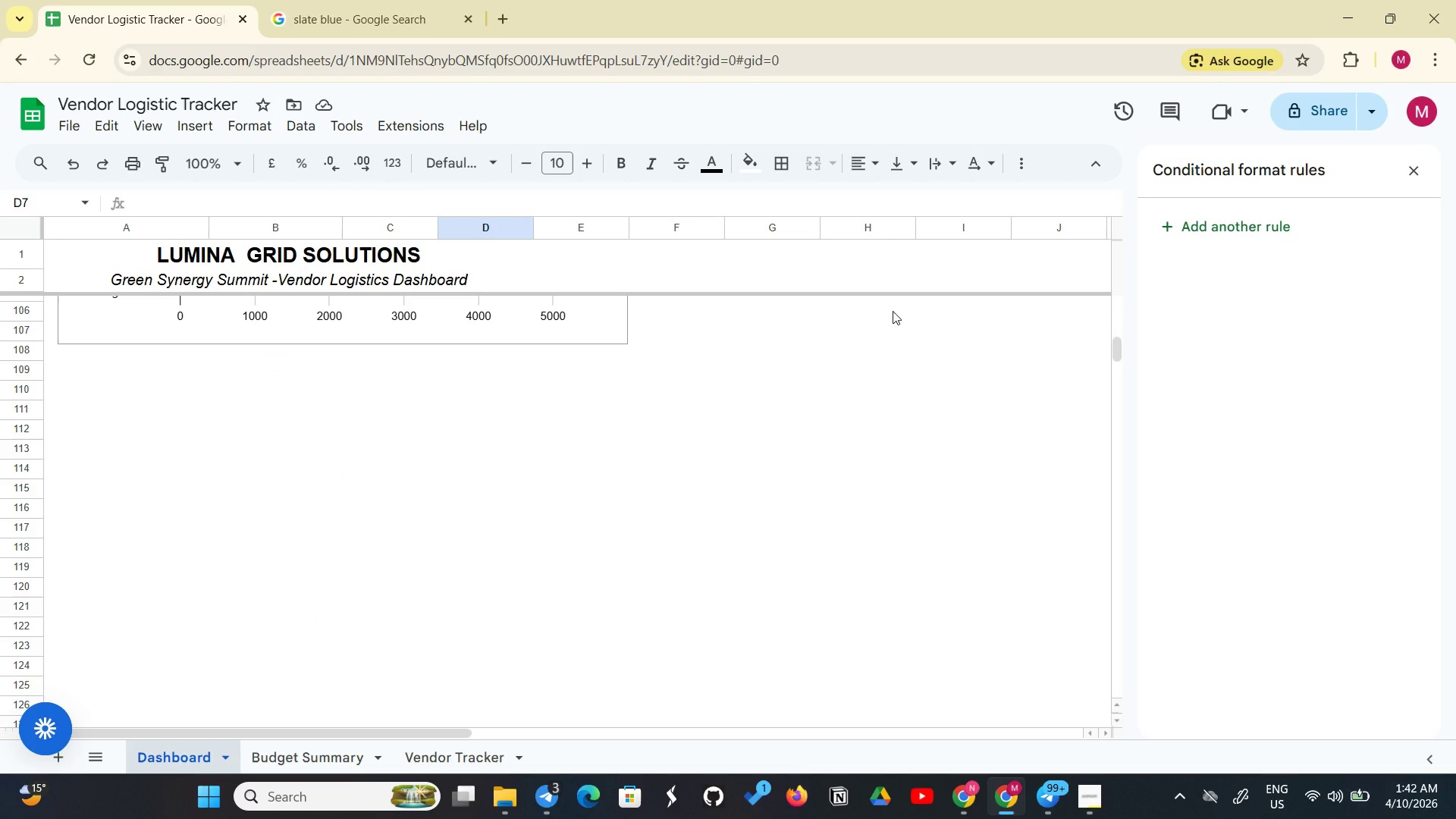 
scroll: coordinate [548, 818], scroll_direction: up, amount: 1.0
 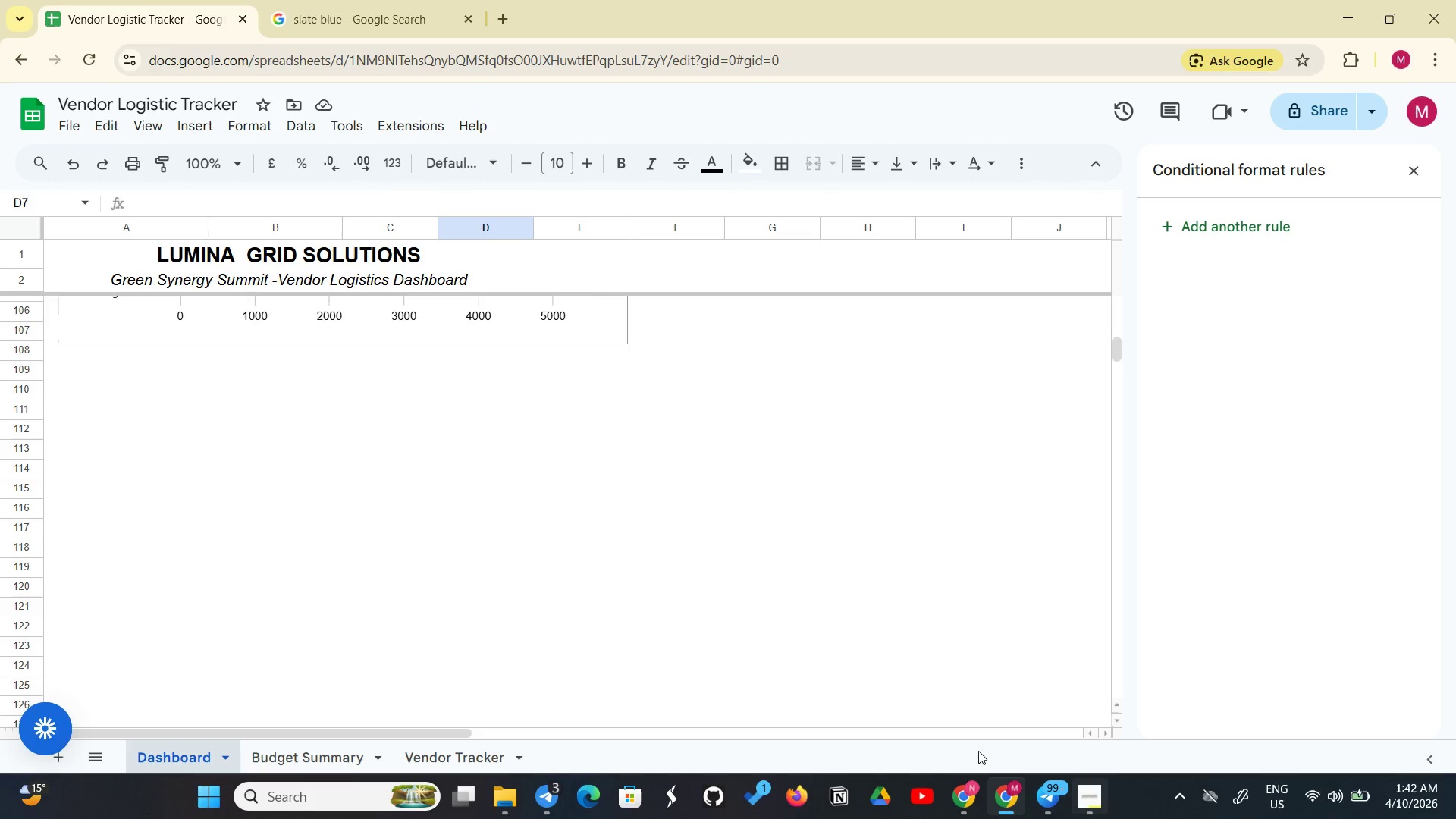 
left_click([316, 748])
 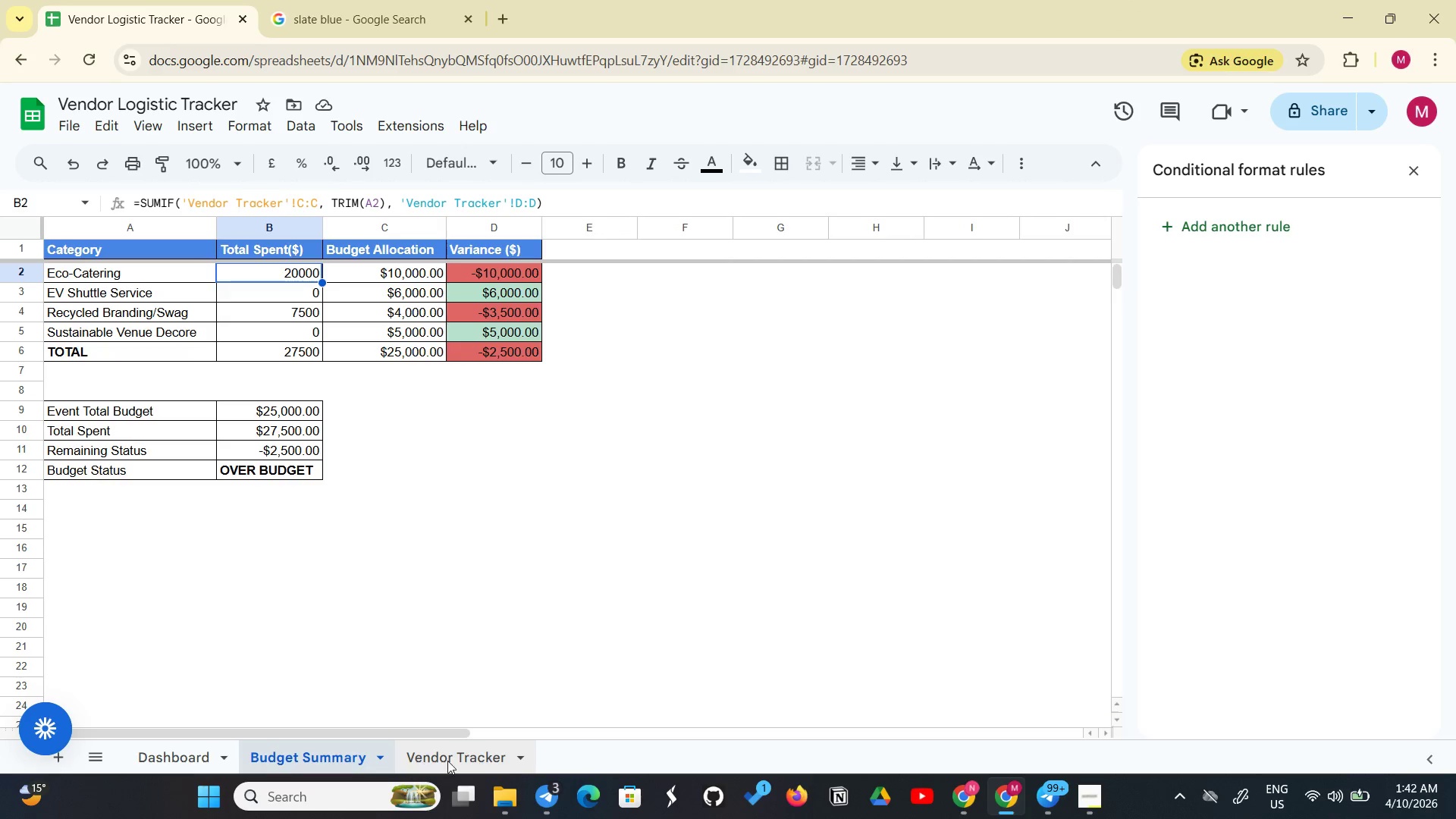 
left_click([449, 760])
 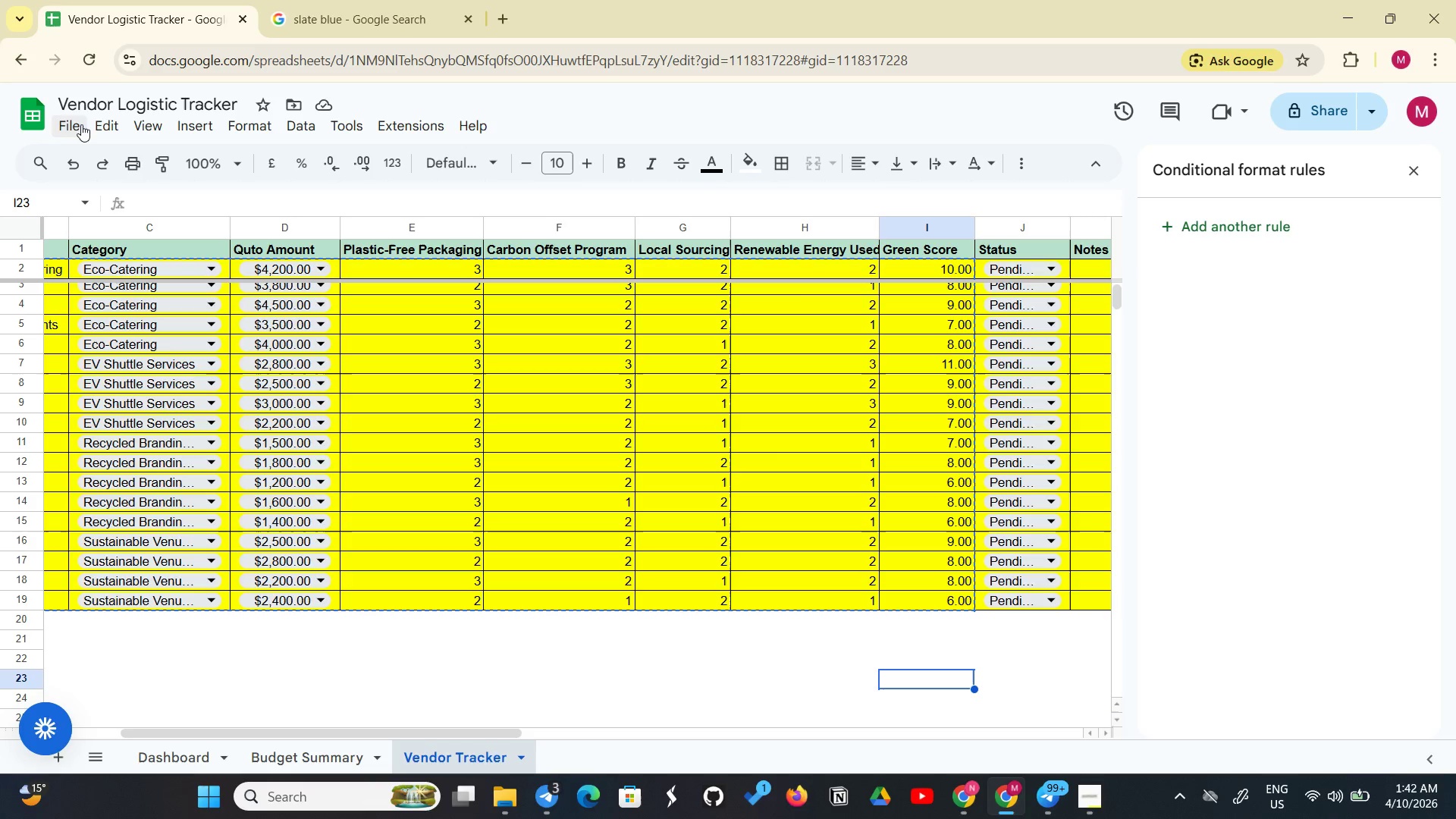 
left_click([76, 127])
 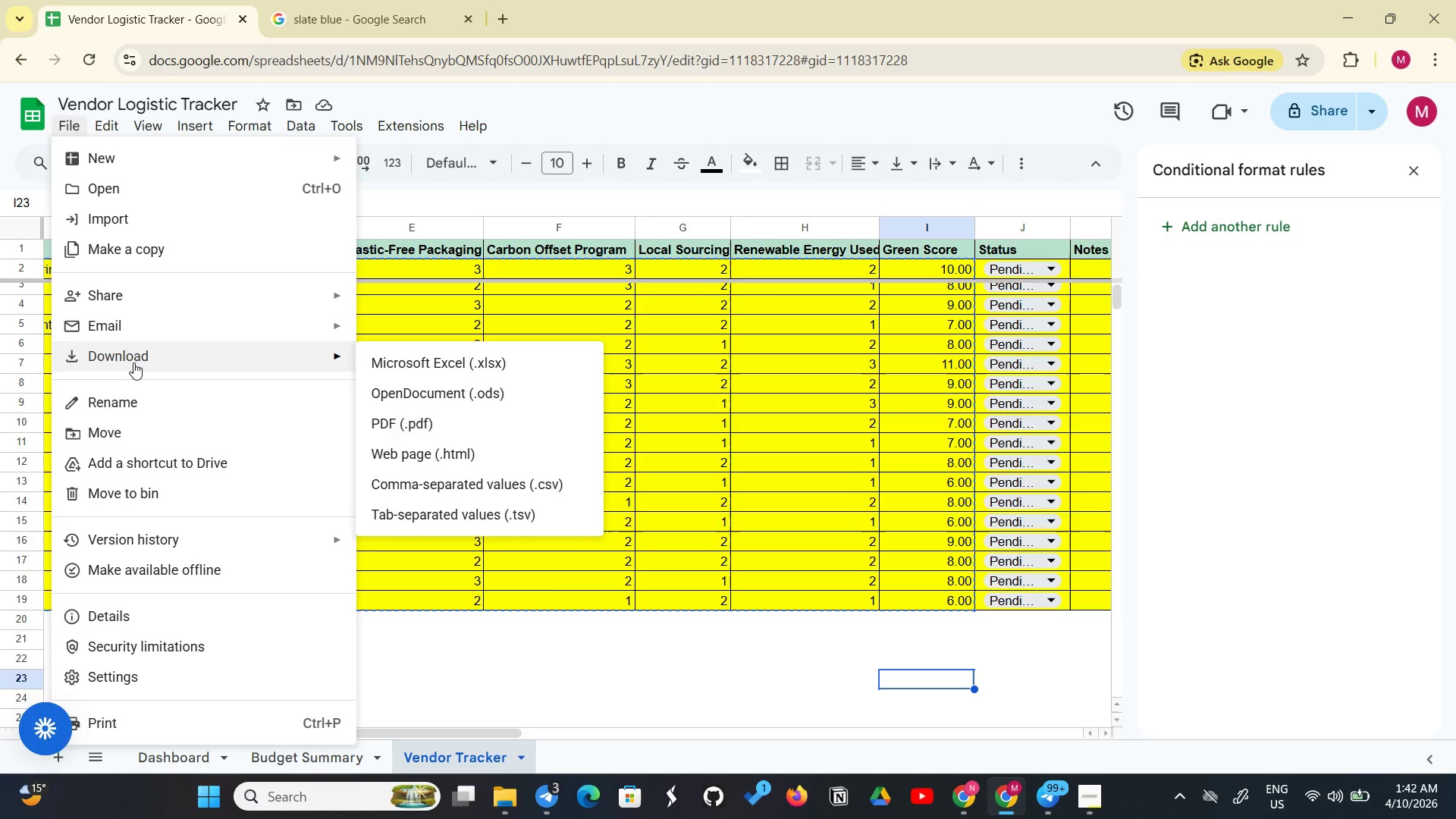 